 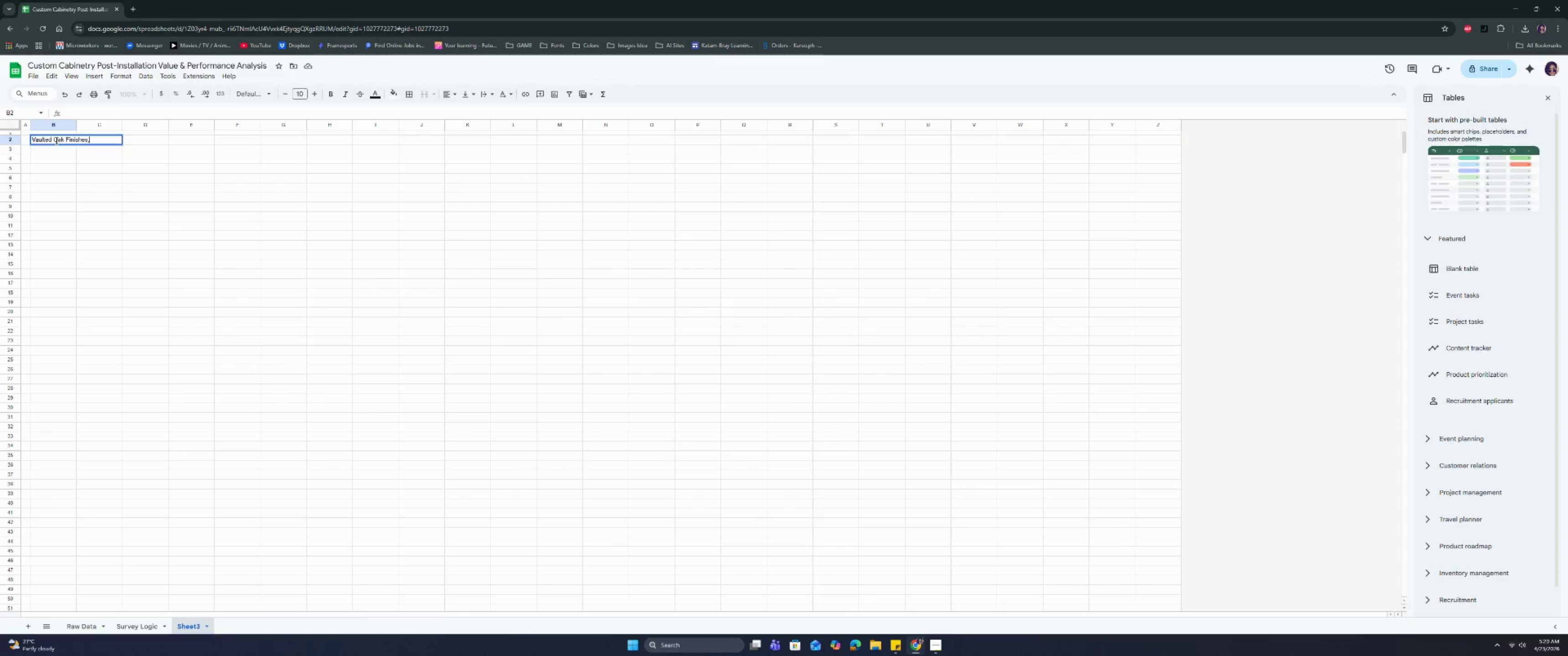 
key(Control+V)
 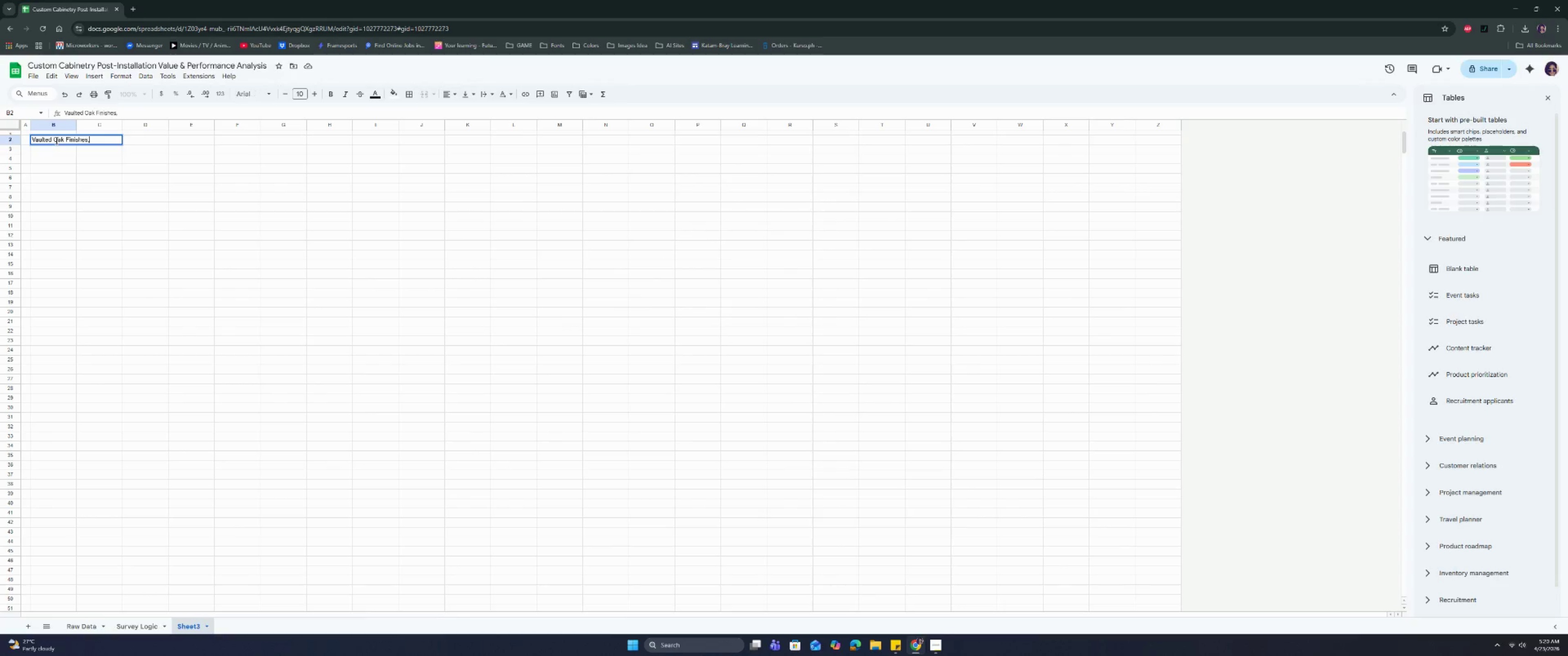 
key(Backspace)
type( | dAS)
key(Backspace)
key(Backspace)
key(Backspace)
type(Dasvia)
key(Backspace)
key(Backspace)
key(Backspace)
type(hboard)
 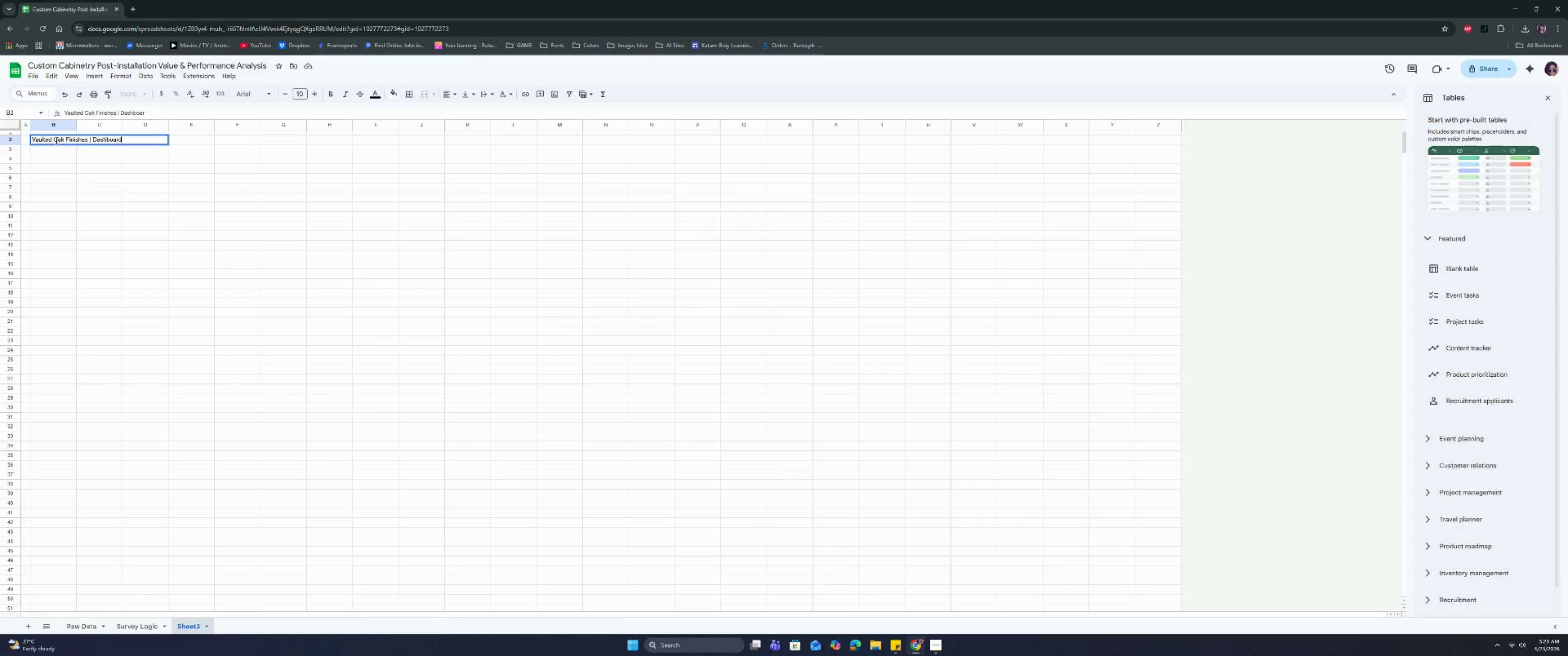 
key(Enter)
 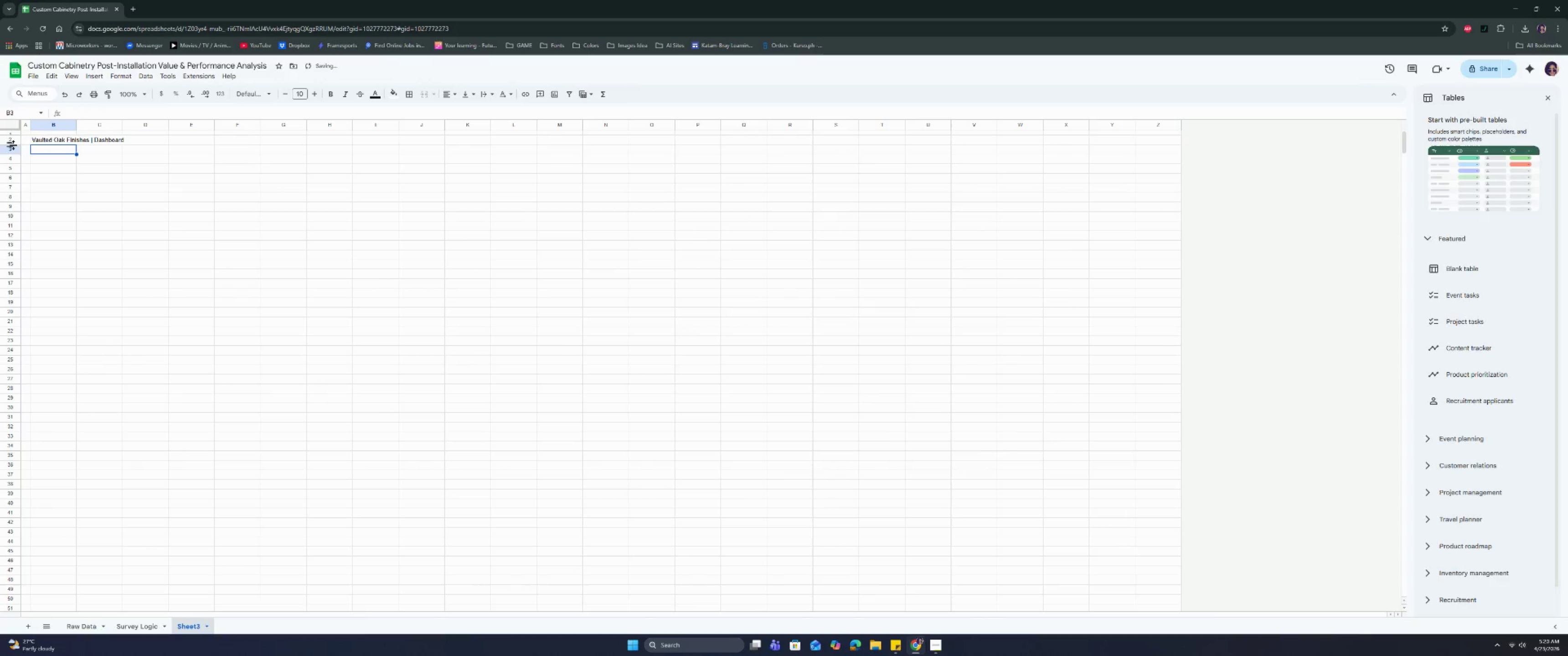 
left_click_drag(start_coordinate=[10, 144], to_coordinate=[10, 154])
 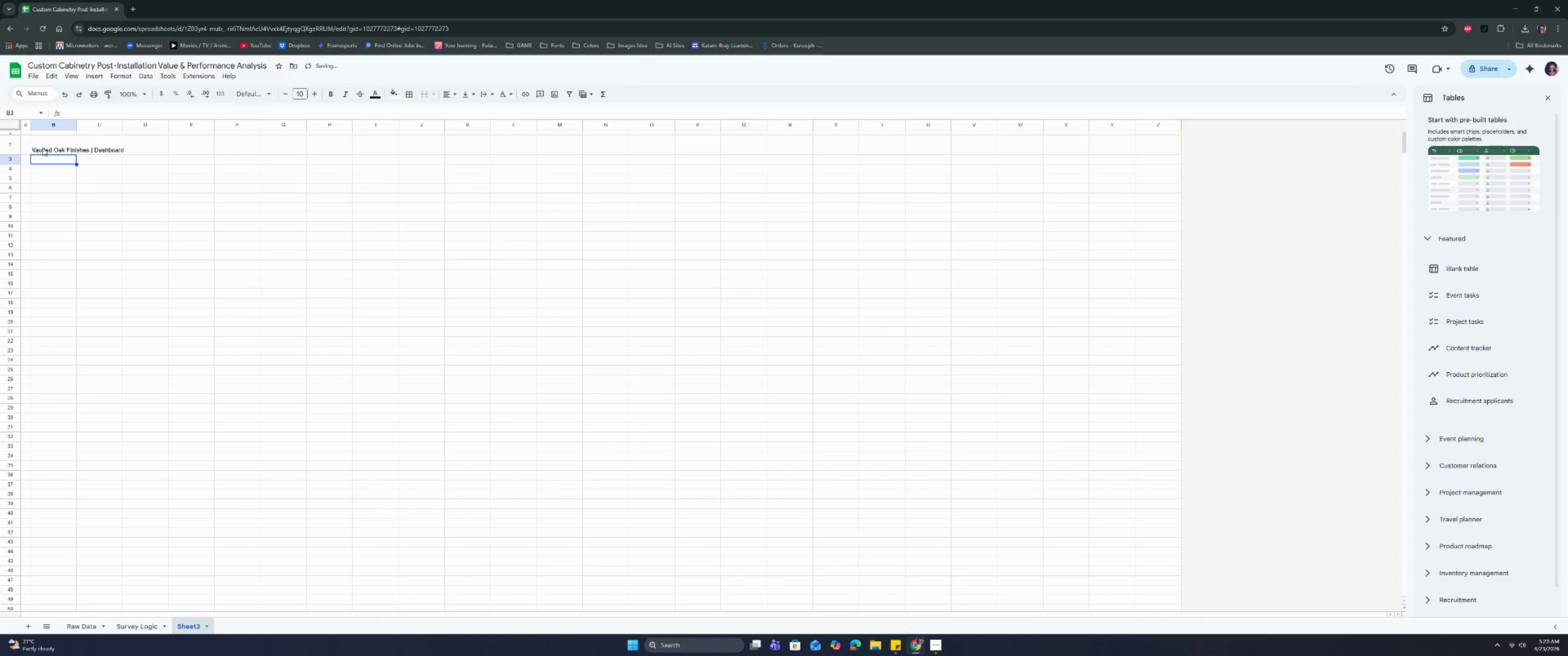 
left_click([60, 177])
 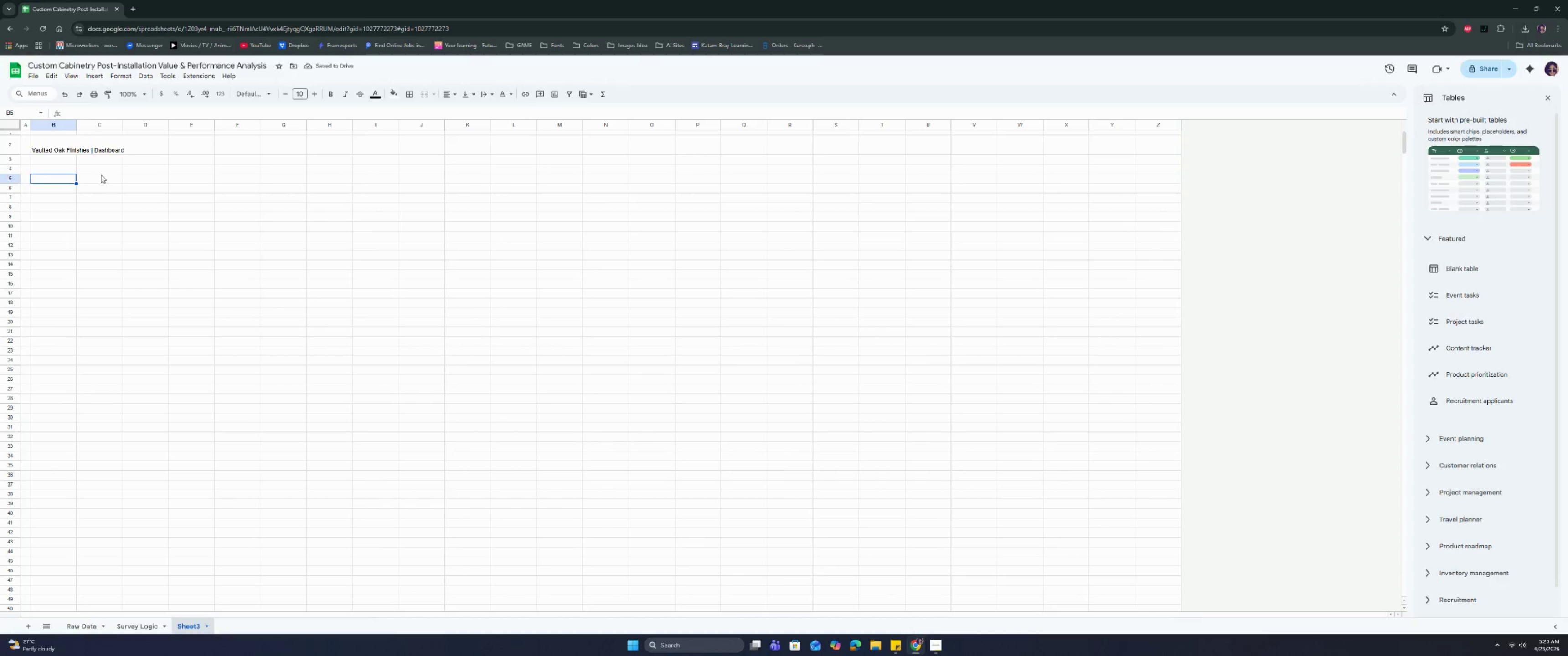 
left_click([102, 179])
 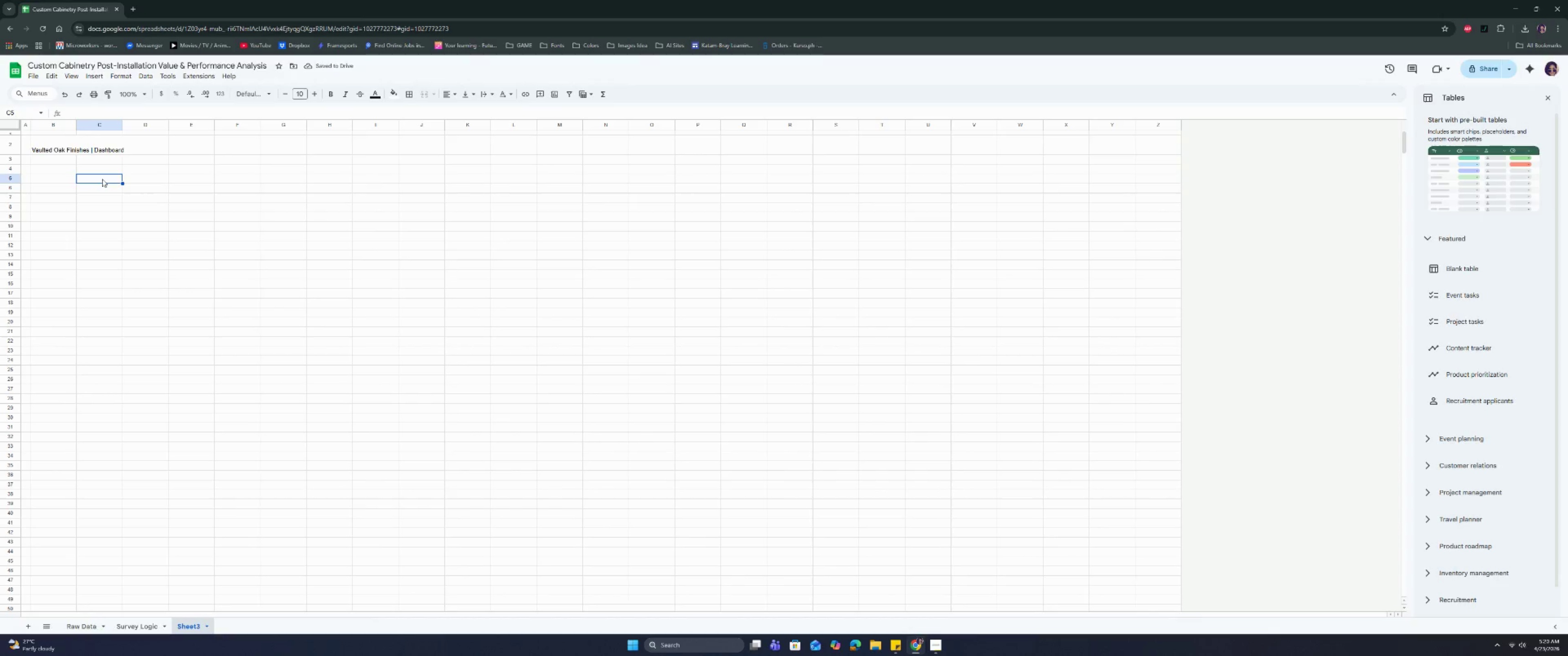 
left_click_drag(start_coordinate=[102, 179], to_coordinate=[149, 182])
 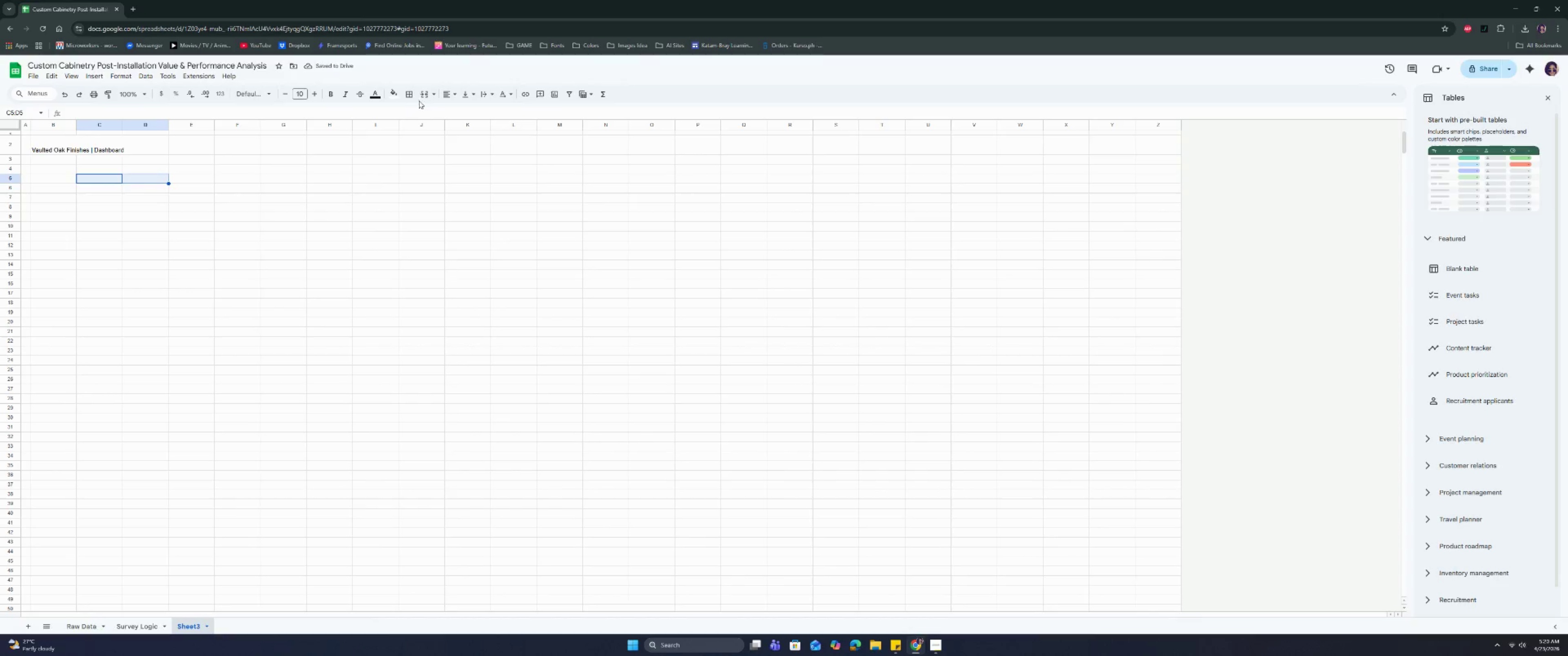 
left_click([419, 98])
 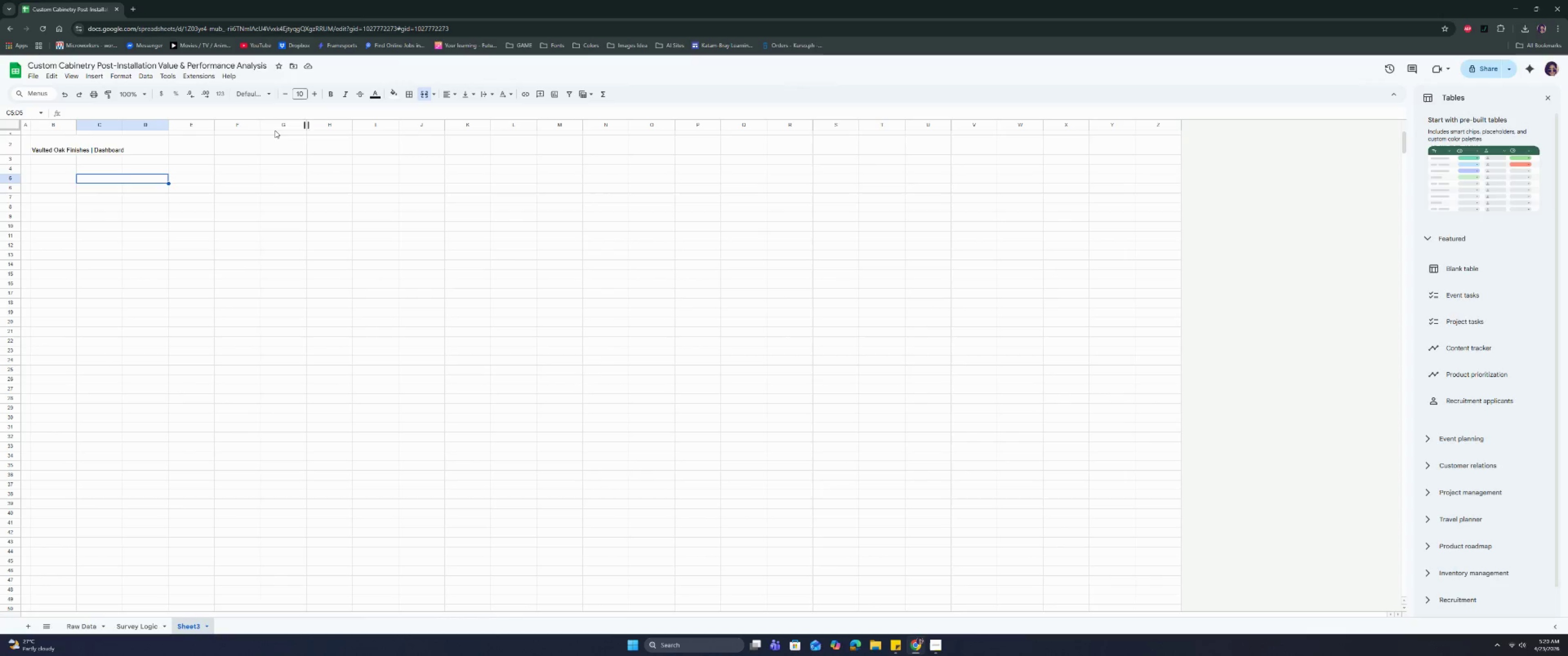 
wait(7.26)
 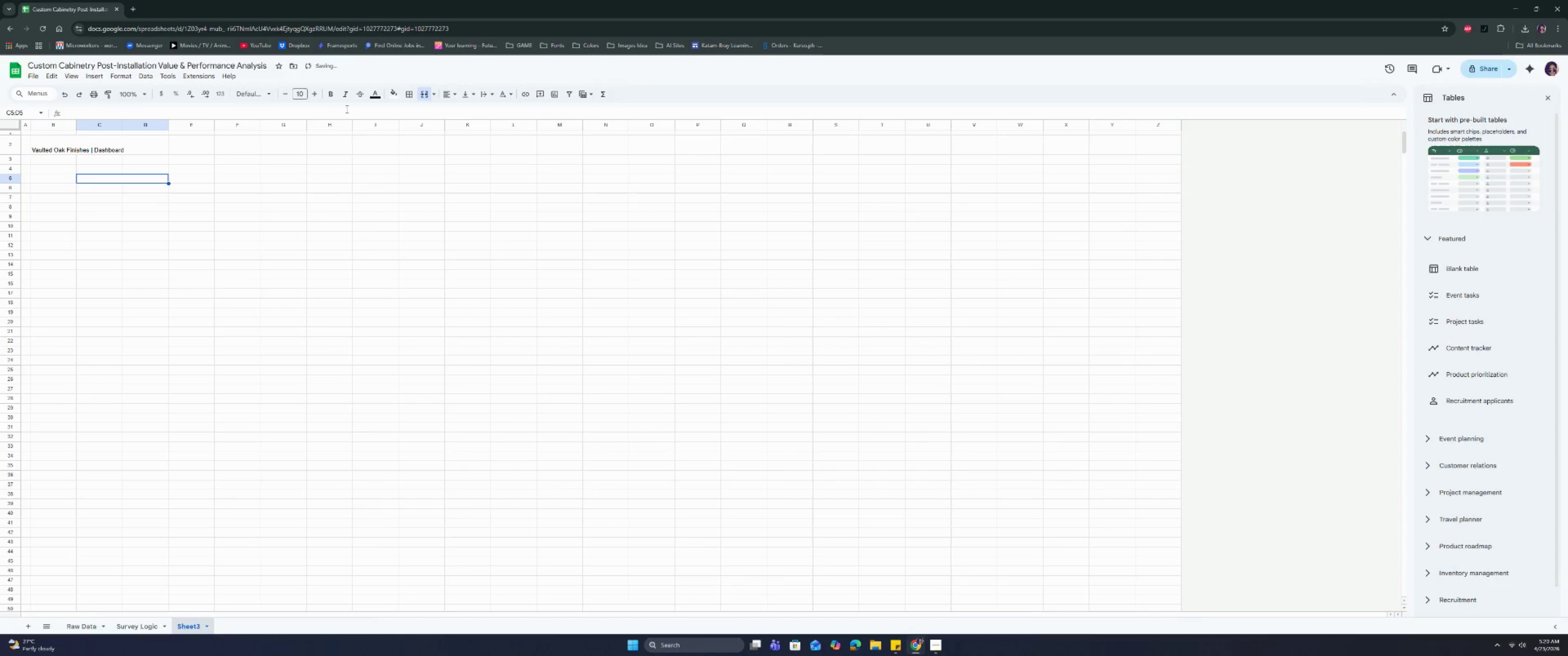 
left_click([113, 169])
 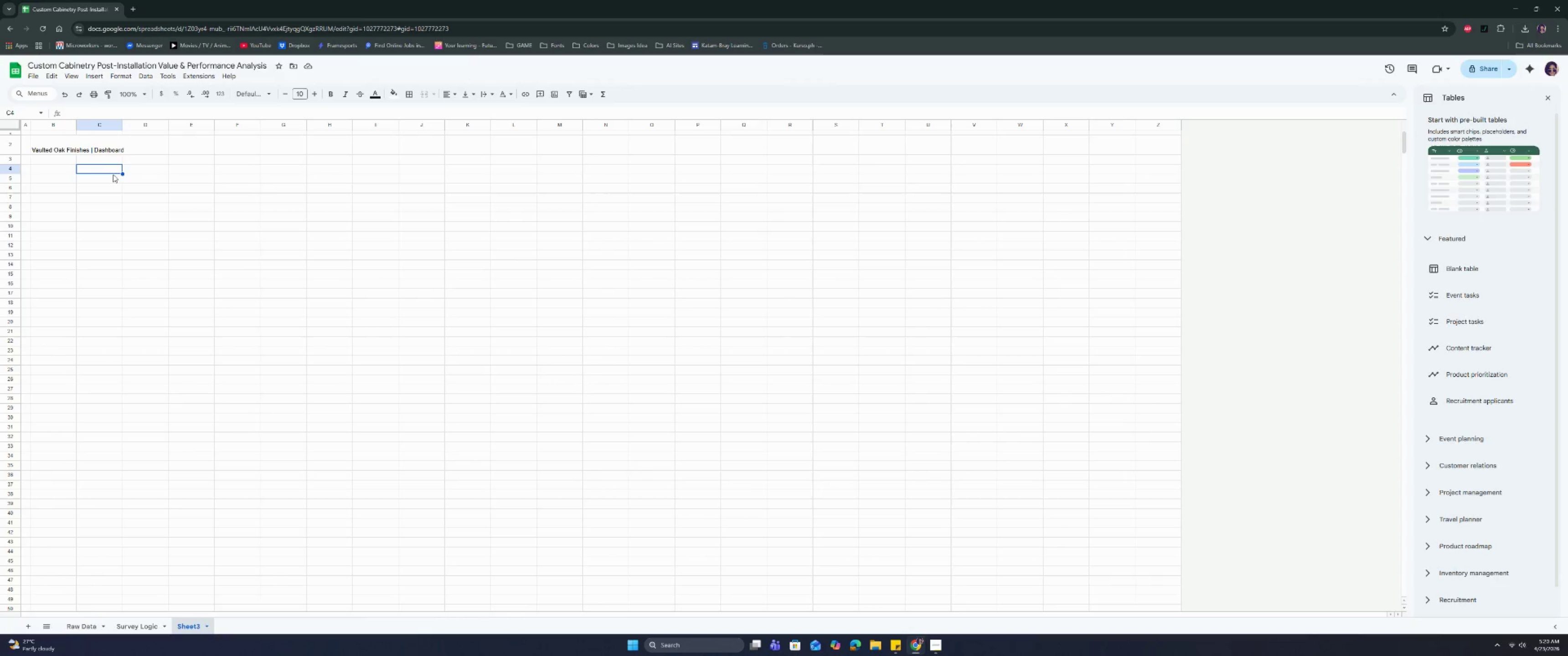 
left_click([113, 176])
 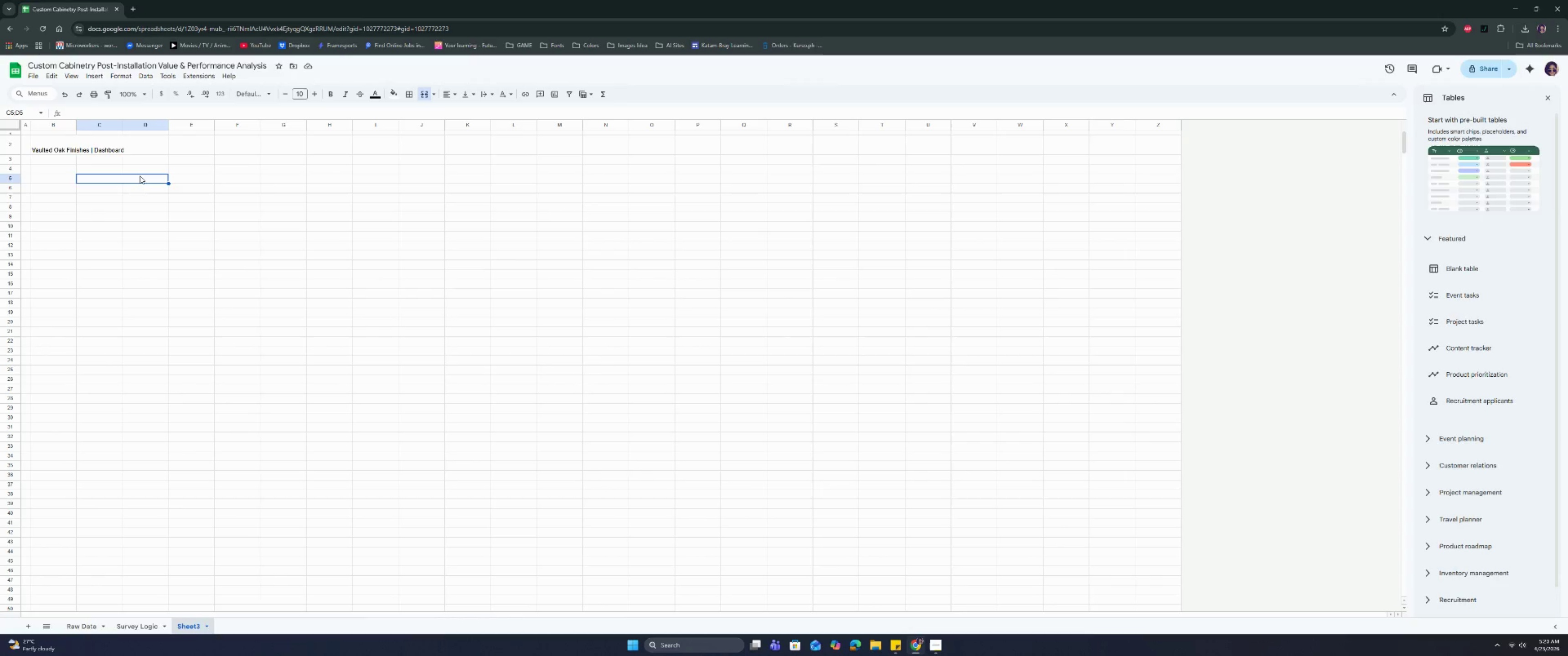 
left_click([140, 176])
 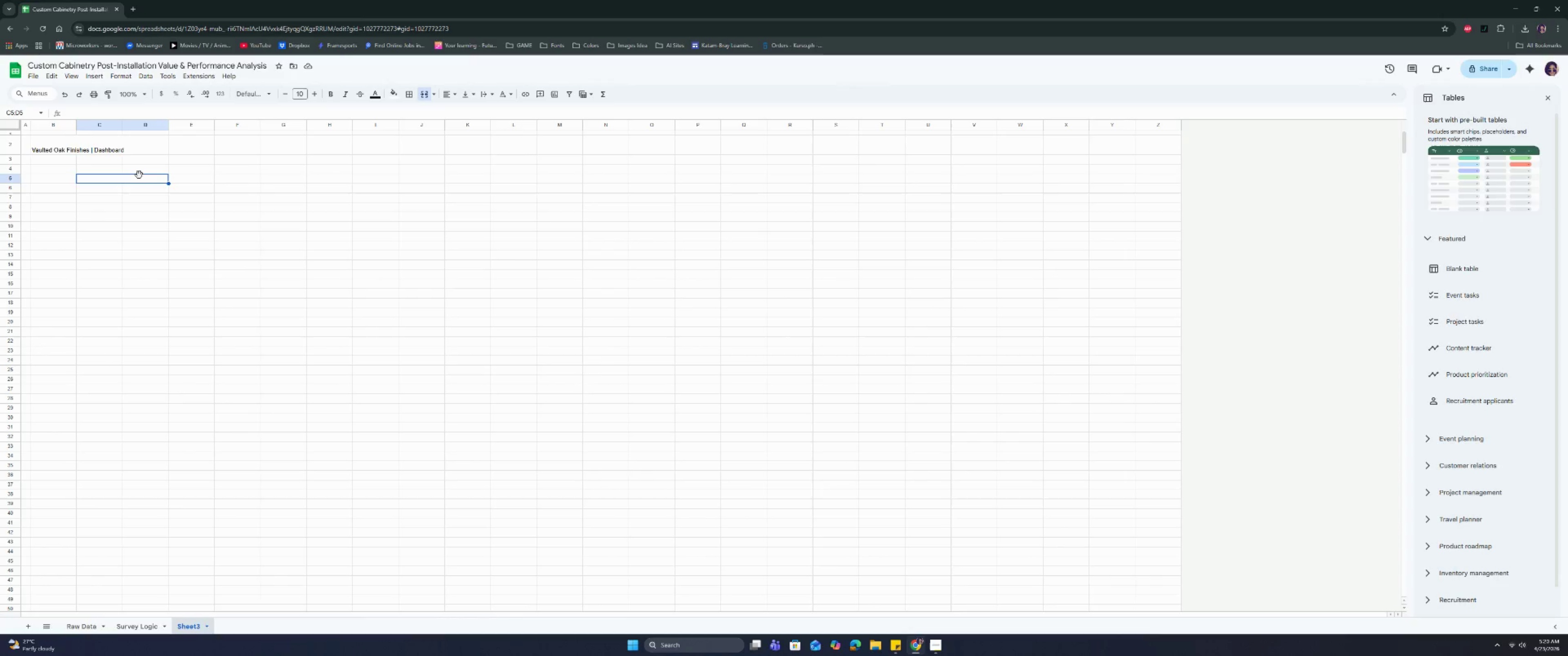 
right_click([139, 175])
 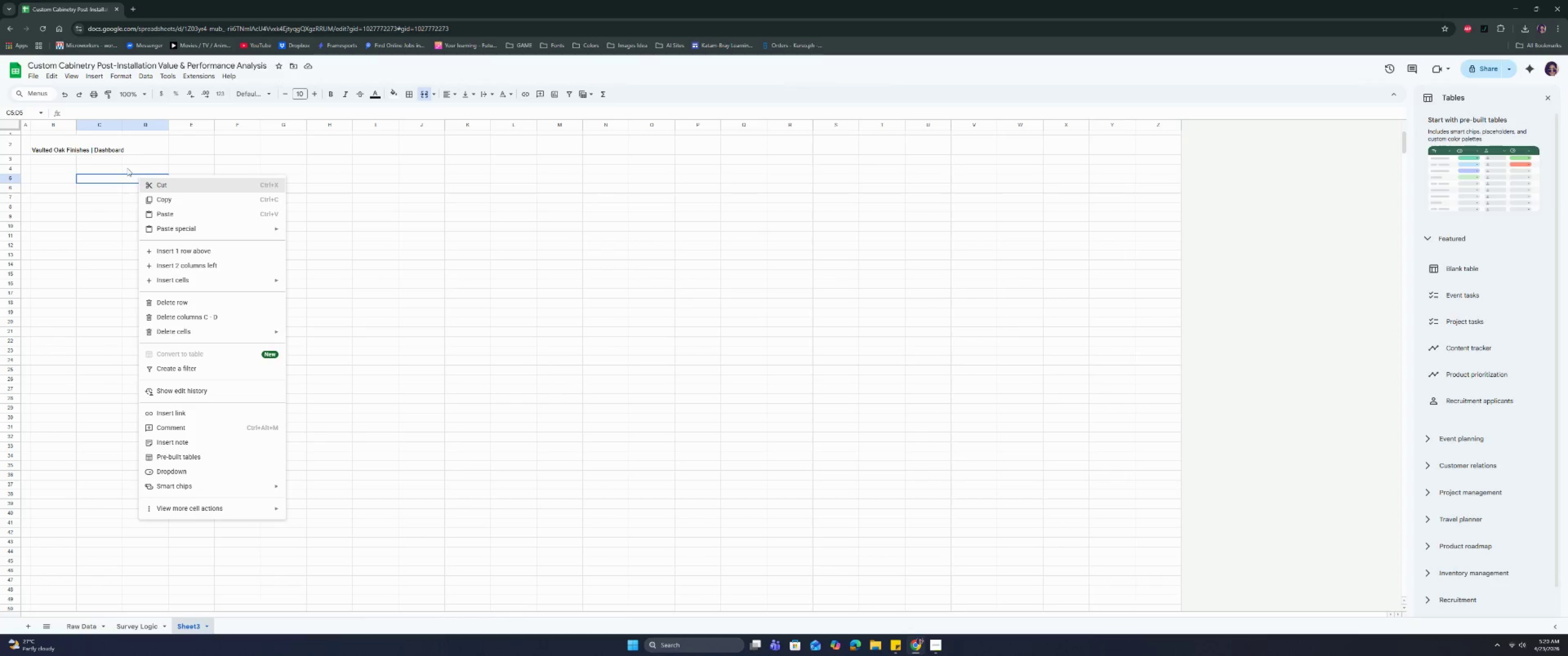 
left_click([112, 178])
 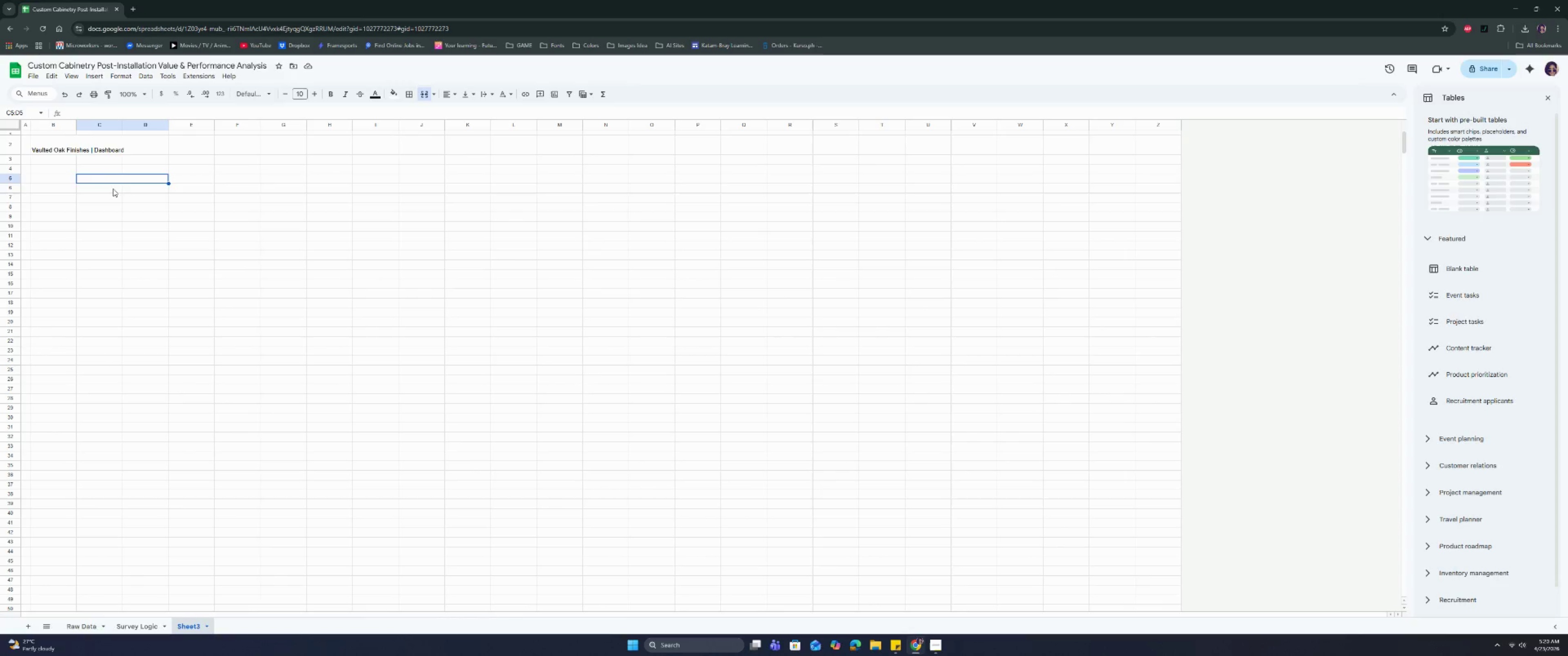 
left_click_drag(start_coordinate=[112, 190], to_coordinate=[125, 196])
 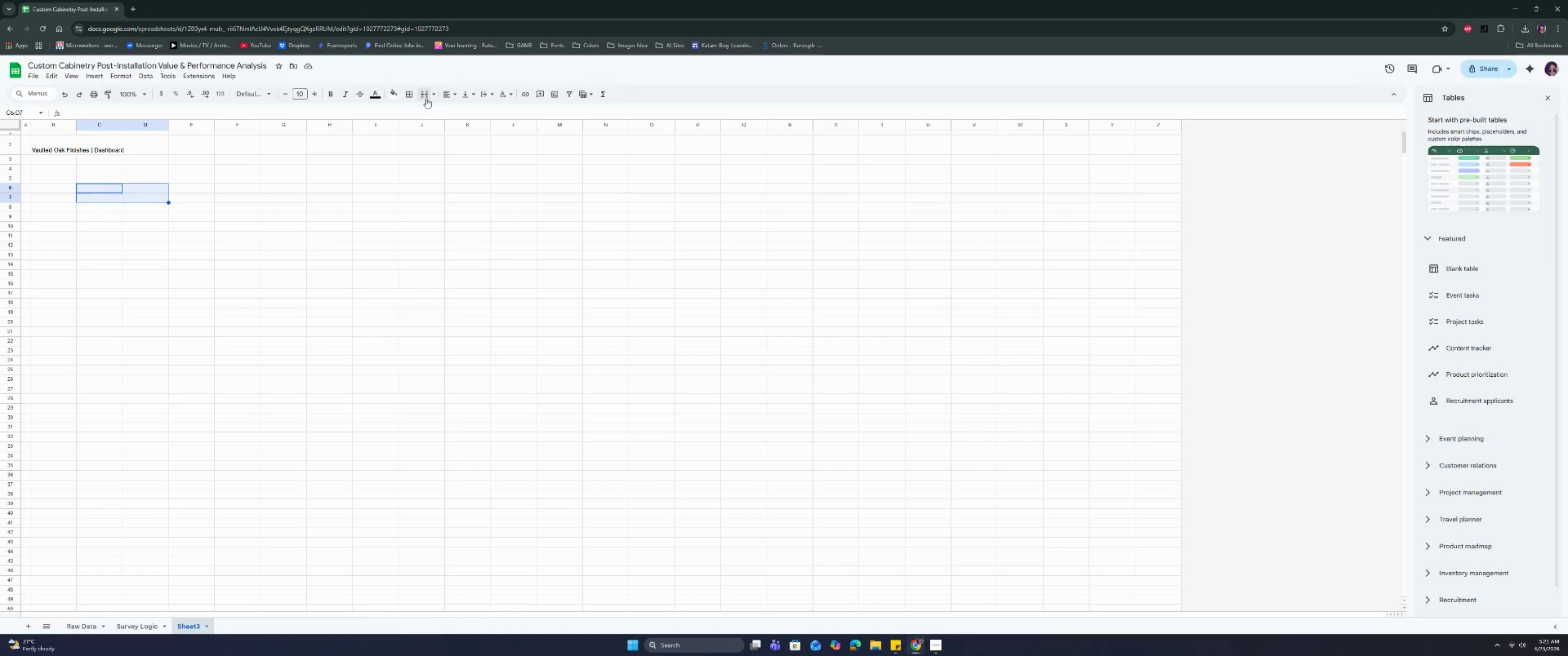 
left_click([426, 98])
 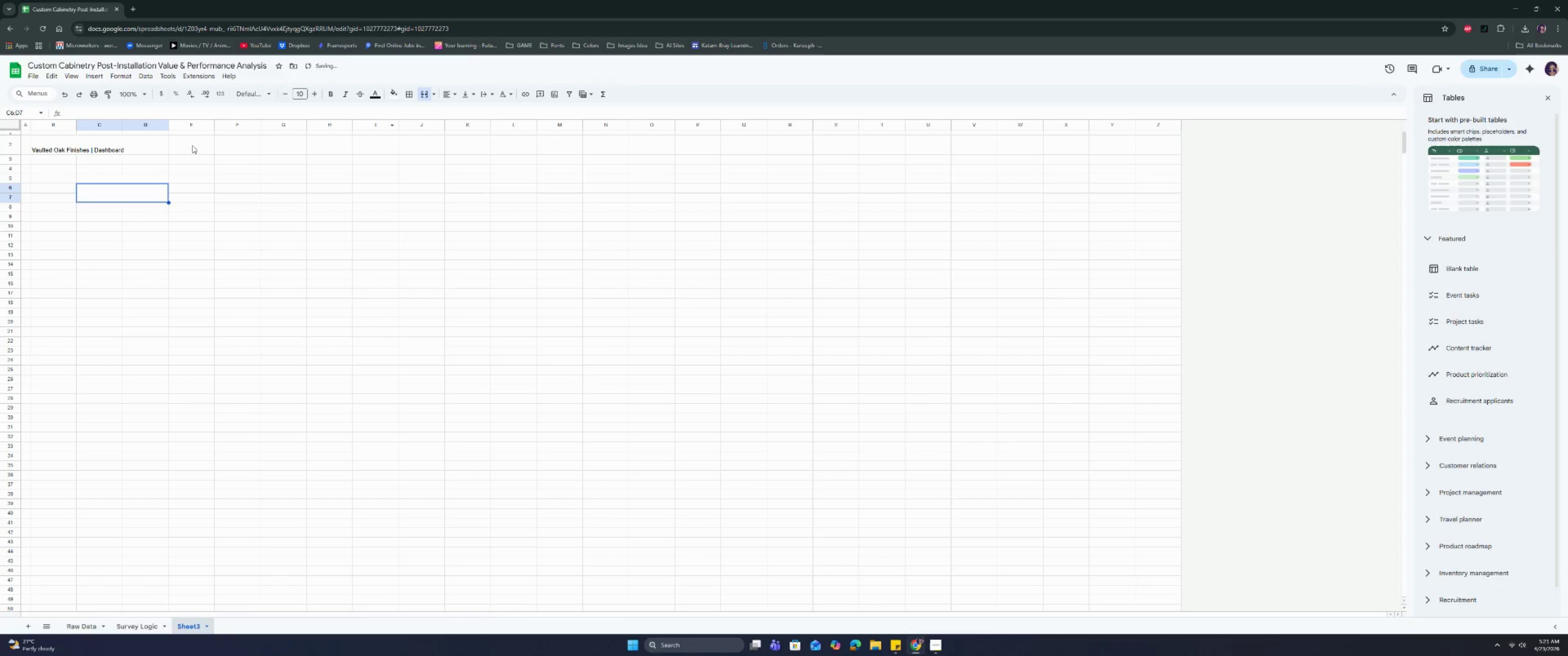 
left_click([191, 124])
 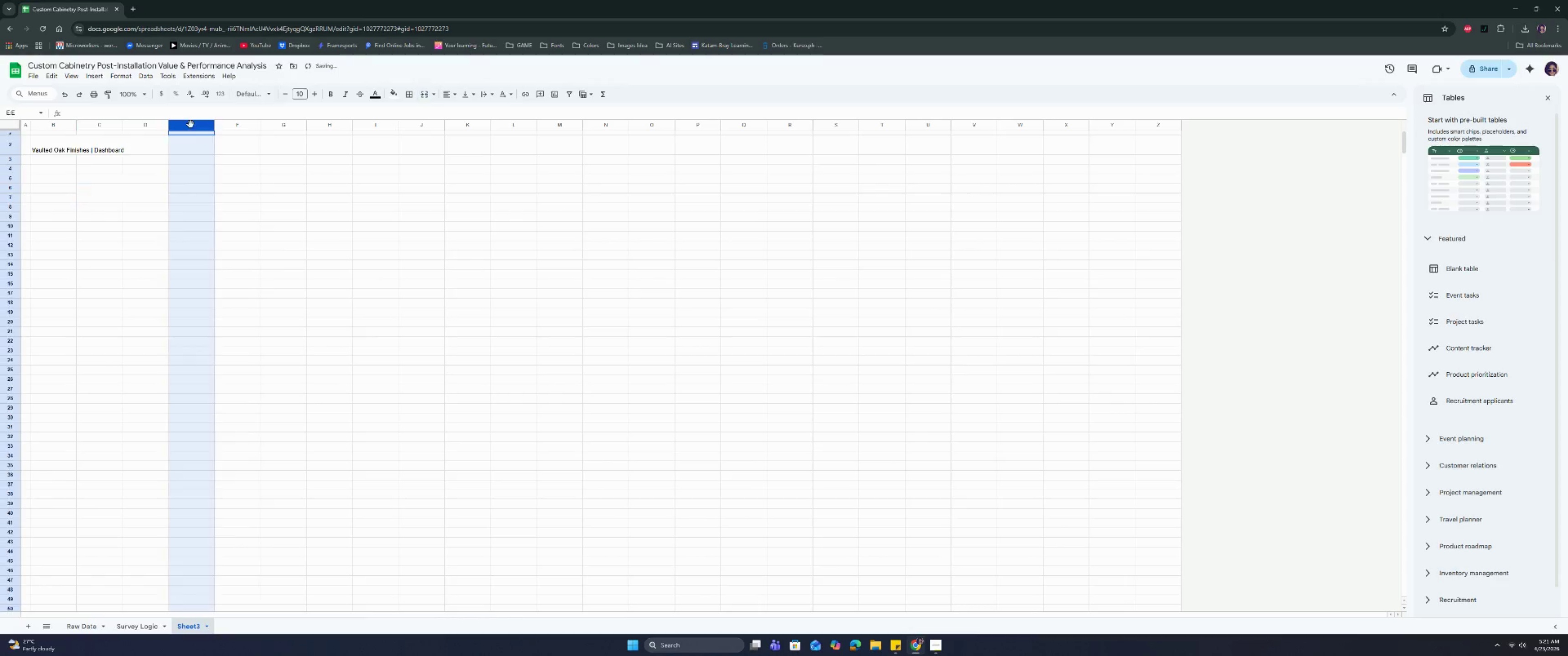 
right_click([191, 124])
 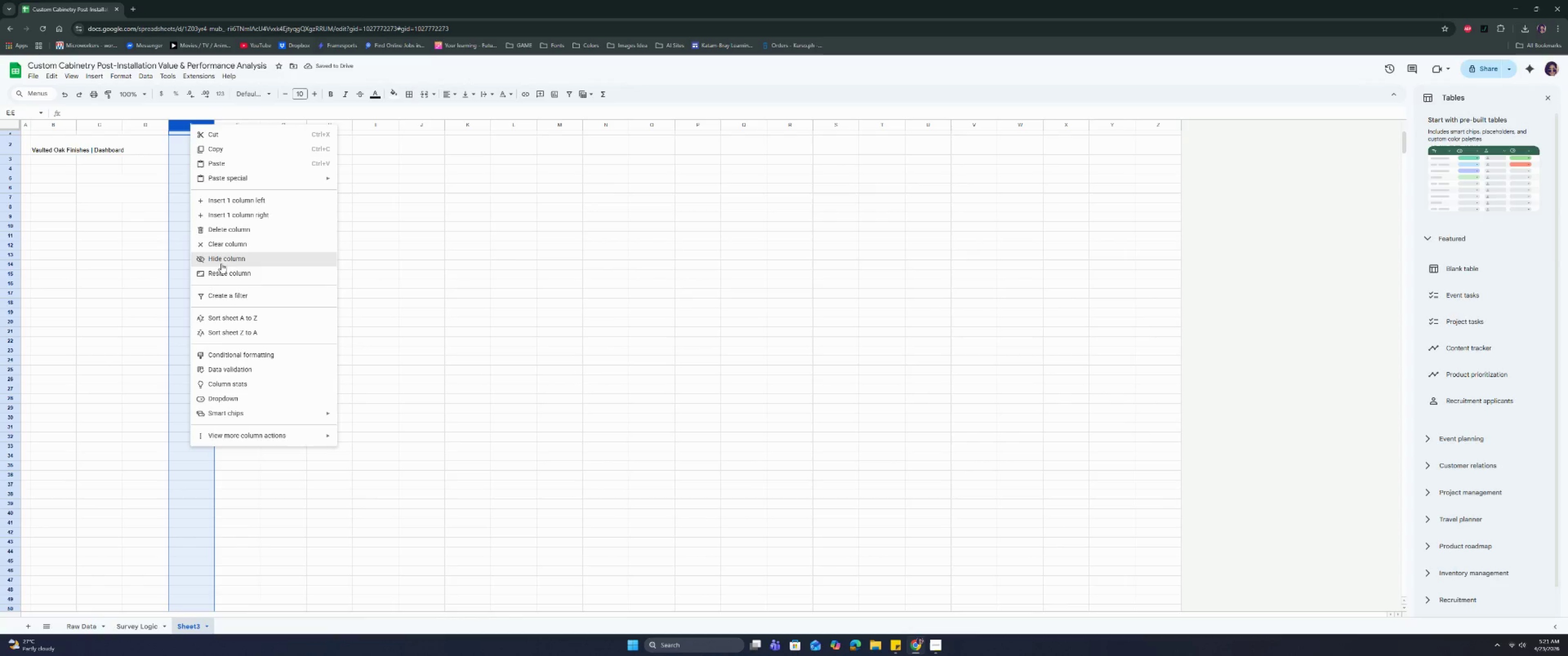 
left_click([222, 271])
 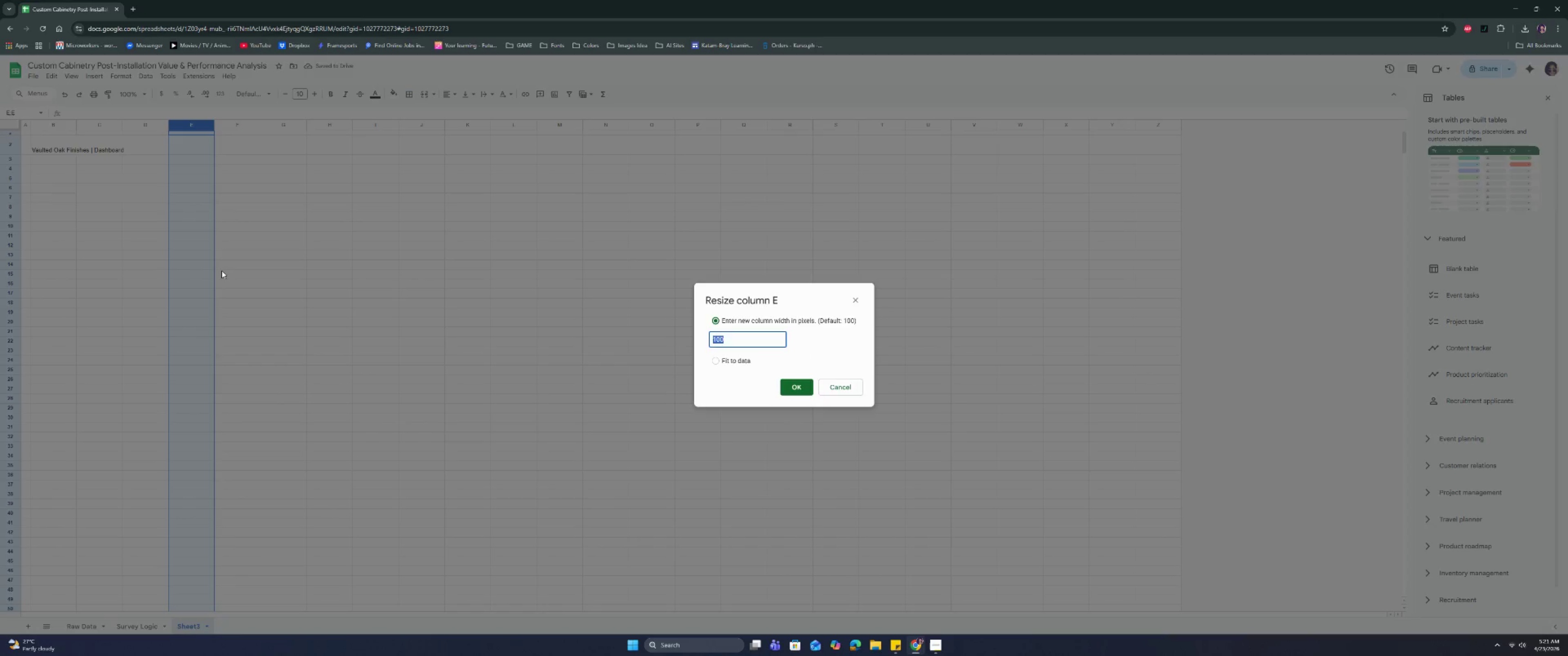 
type(20)
 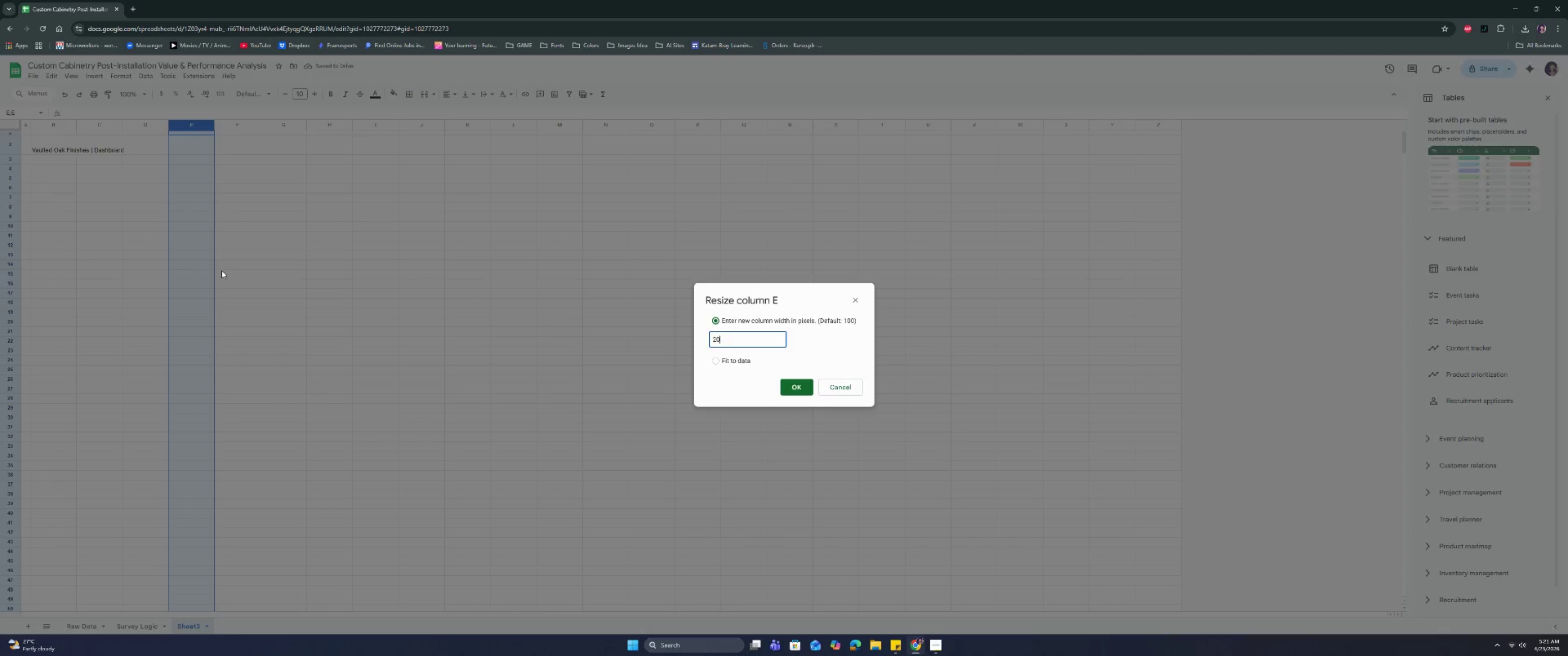 
key(Enter)
 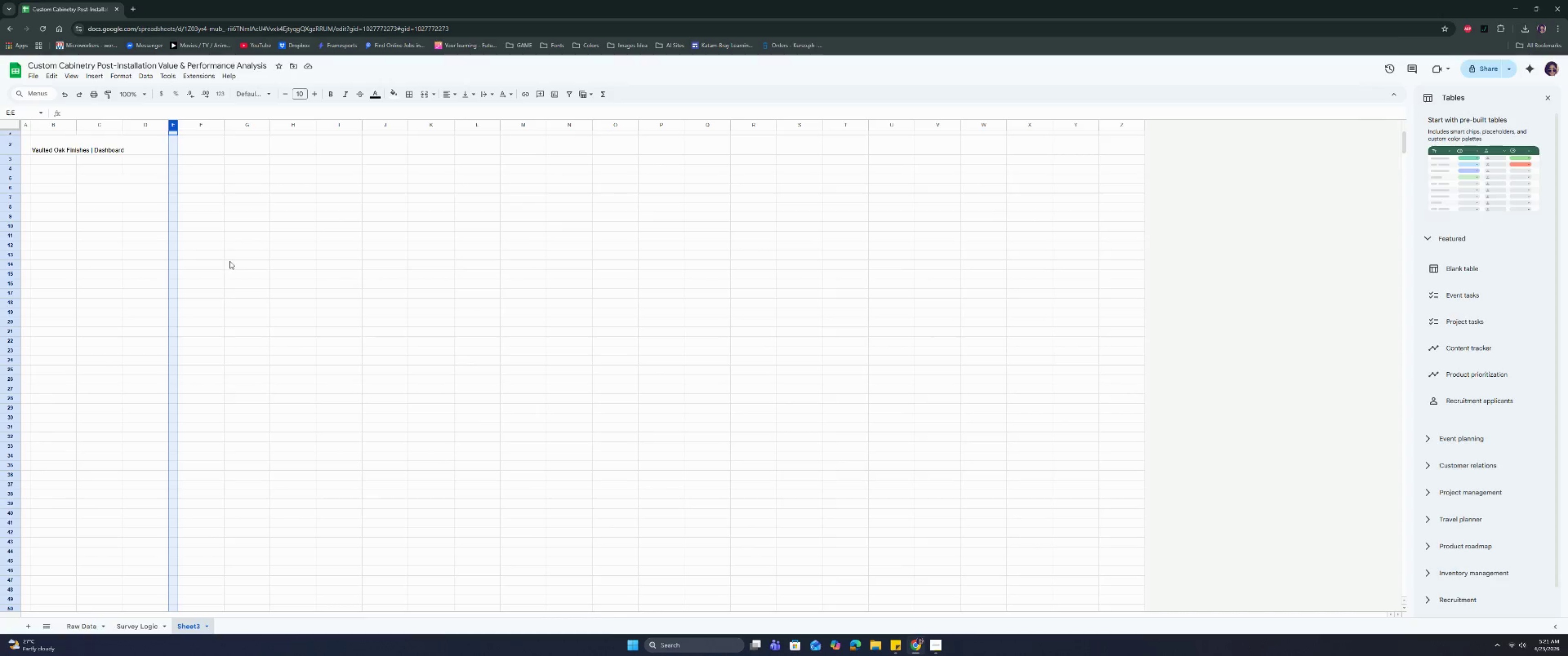 
wait(46.75)
 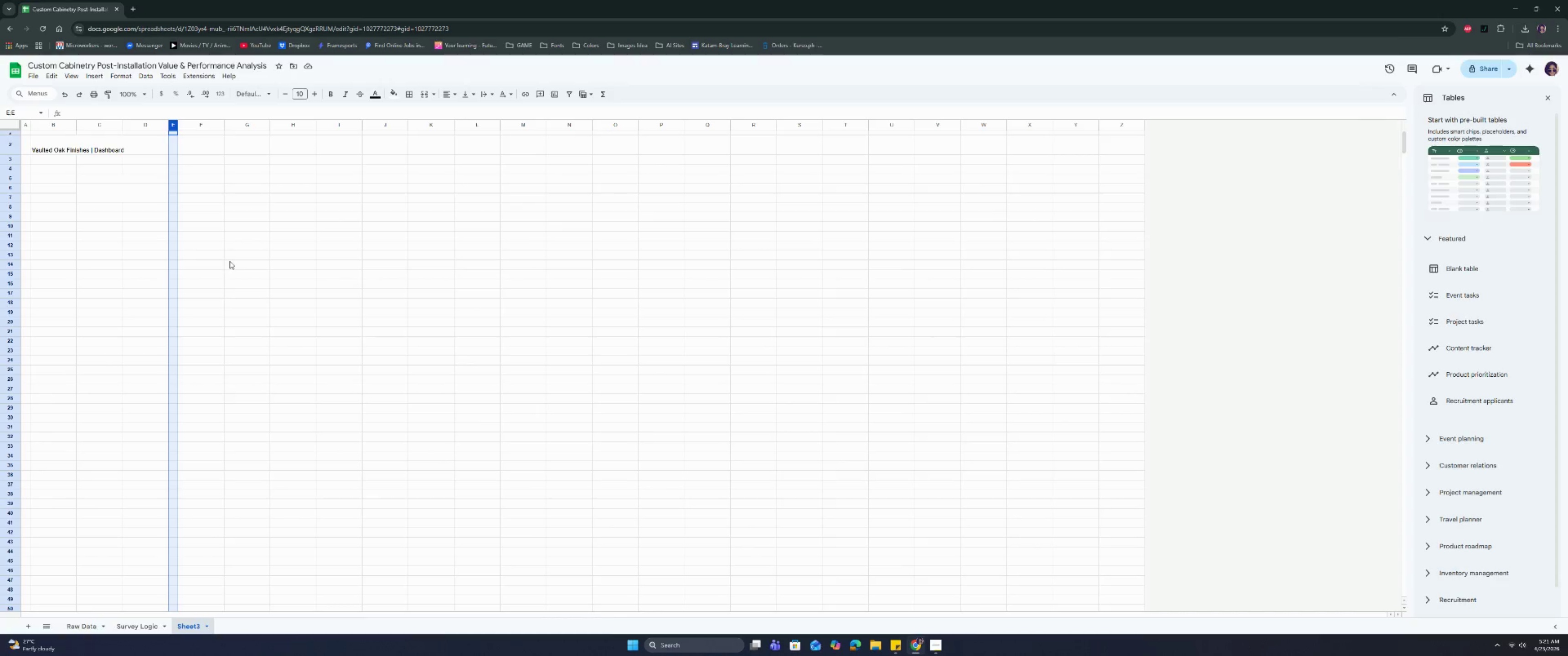 
double_click([151, 182])
 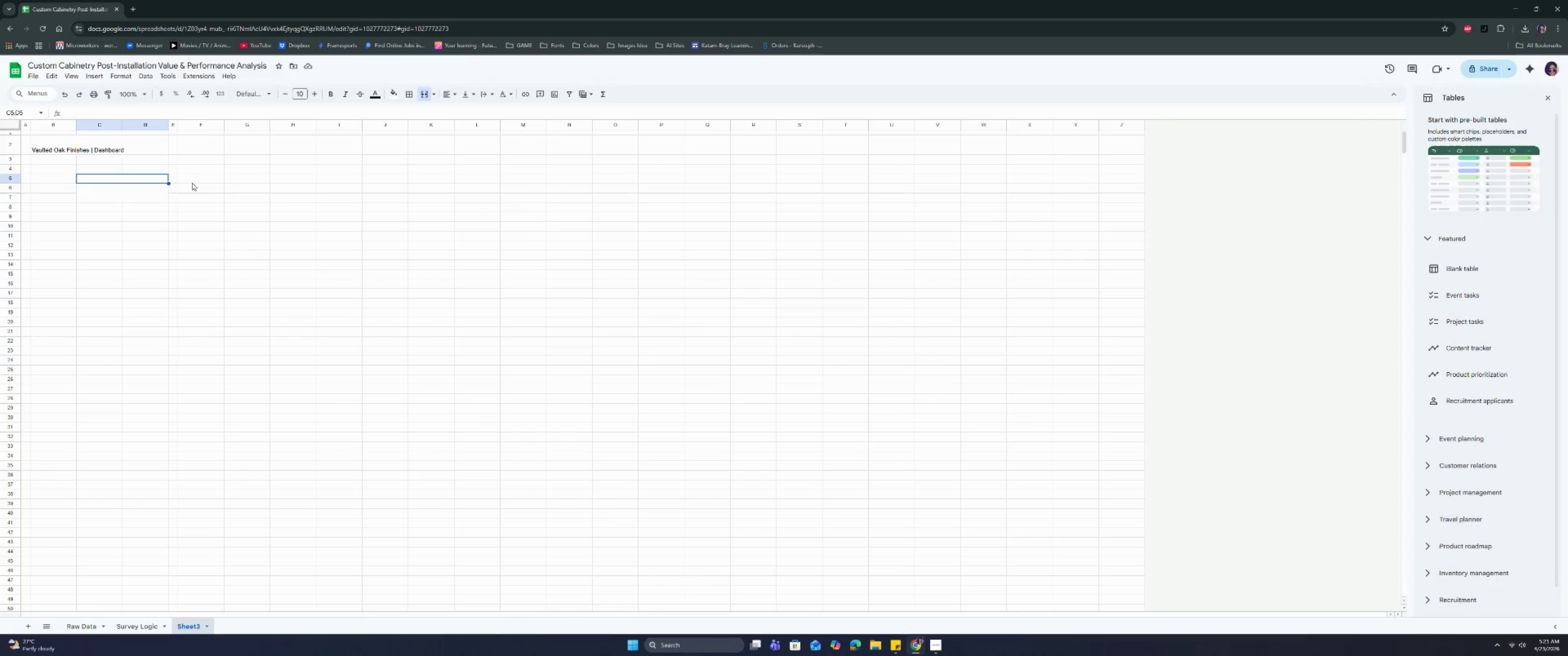 
triple_click([193, 181])
 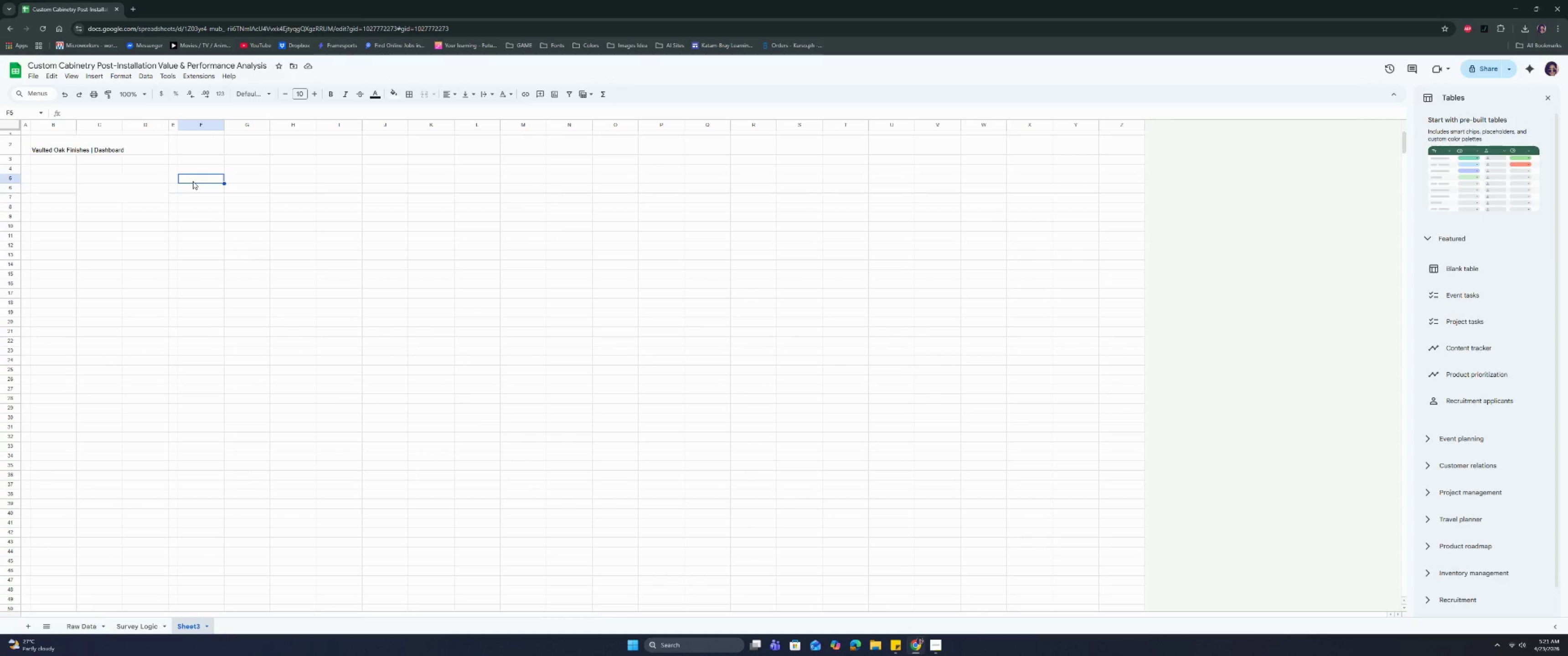 
wait(7.47)
 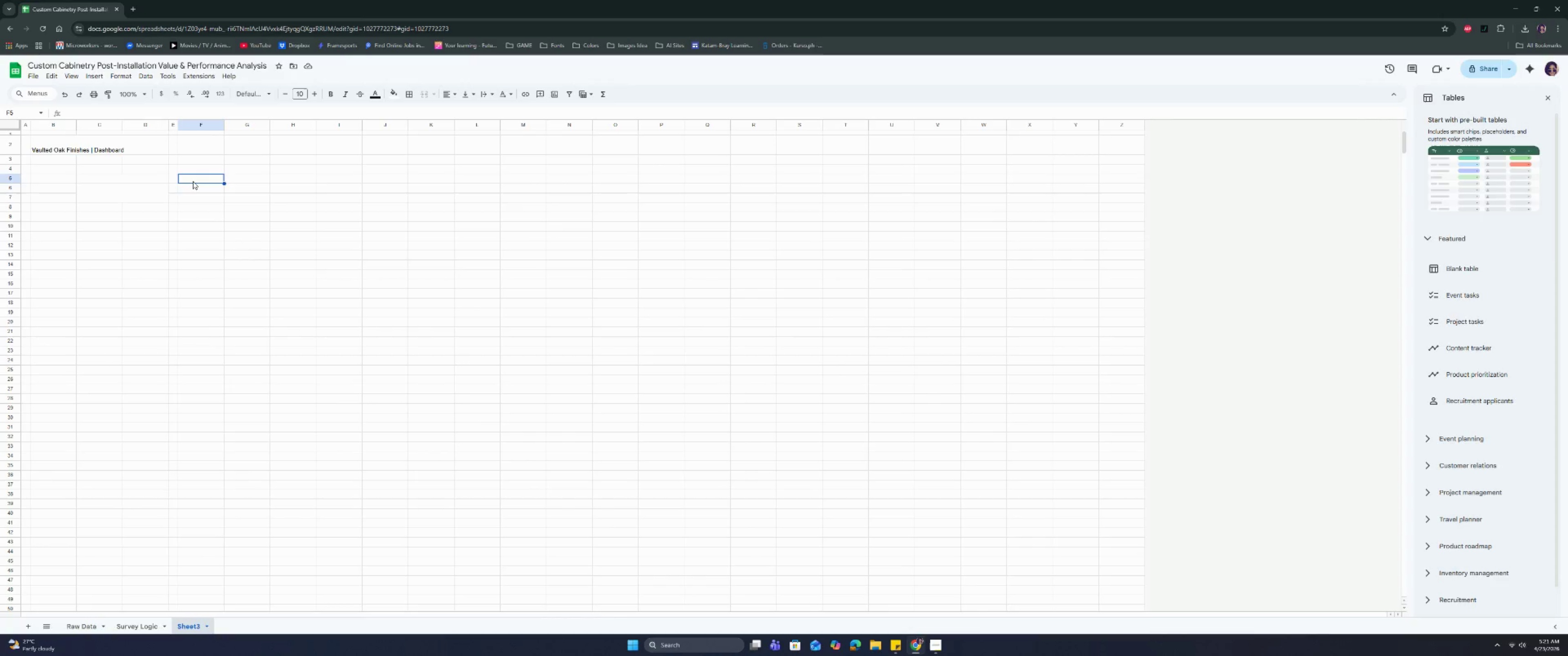 
left_click_drag(start_coordinate=[193, 181], to_coordinate=[232, 181])
 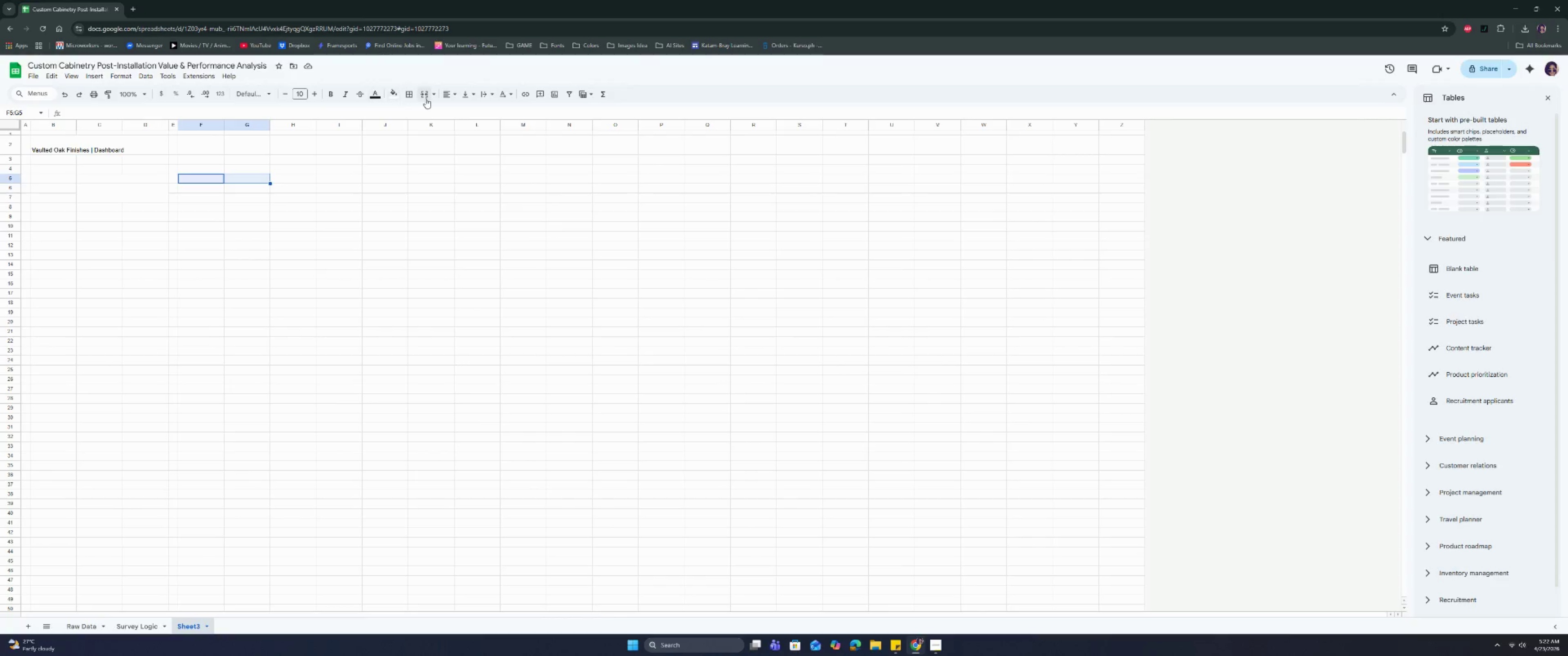 
left_click([426, 95])
 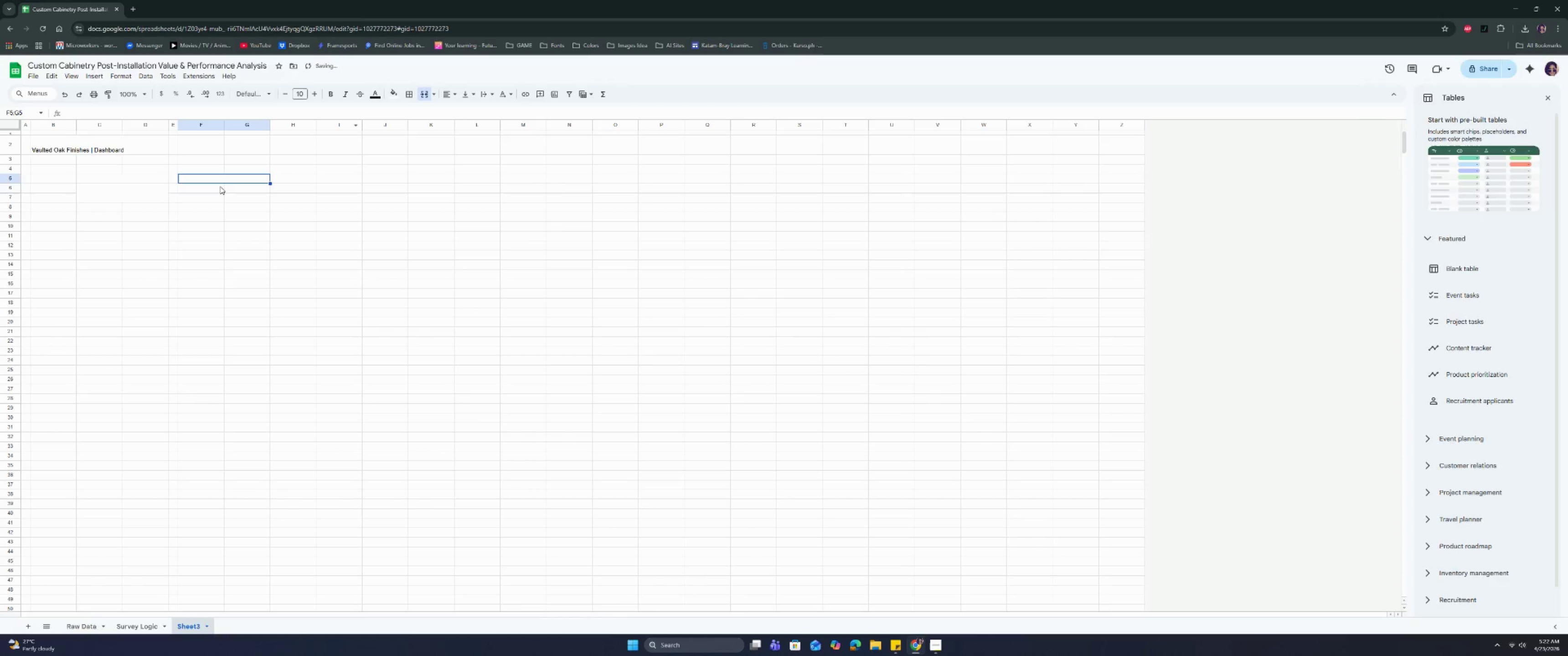 
left_click_drag(start_coordinate=[216, 187], to_coordinate=[242, 196])
 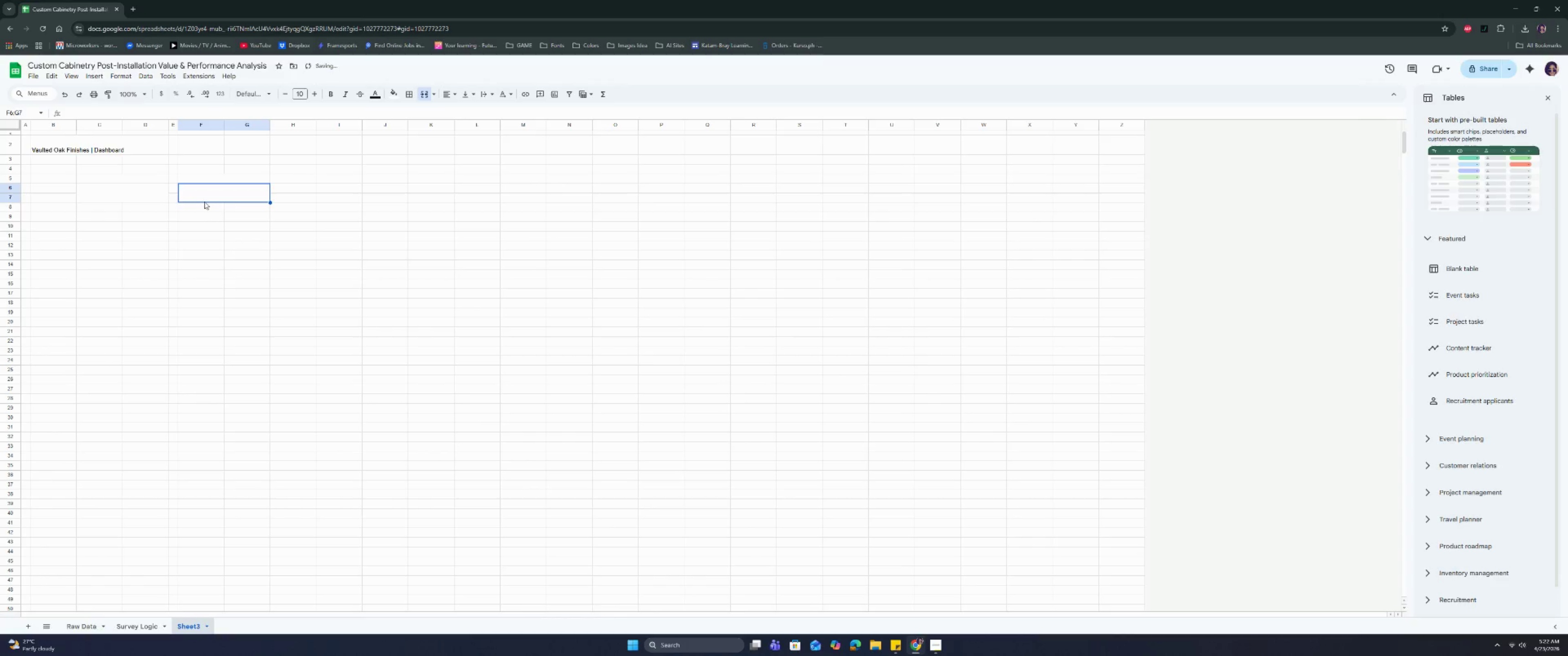 
left_click([214, 181])
 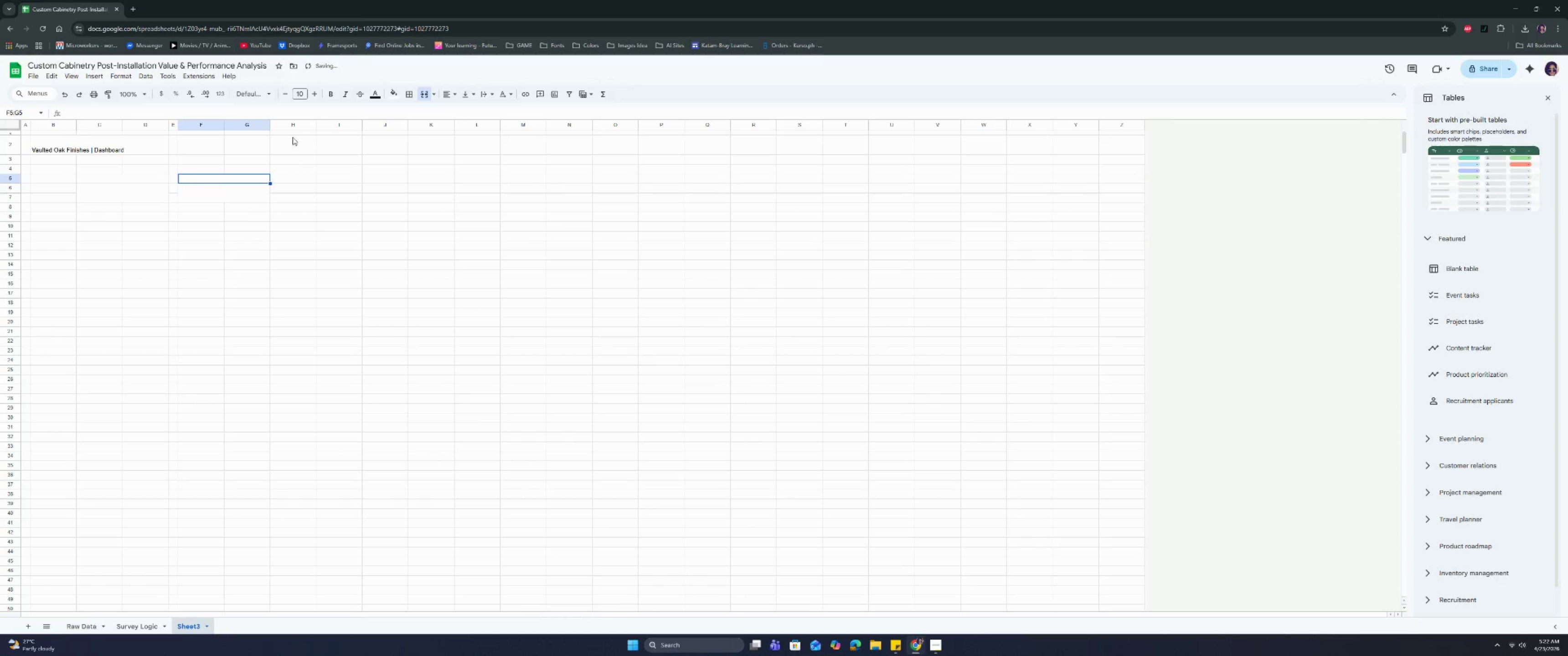 
left_click([295, 123])
 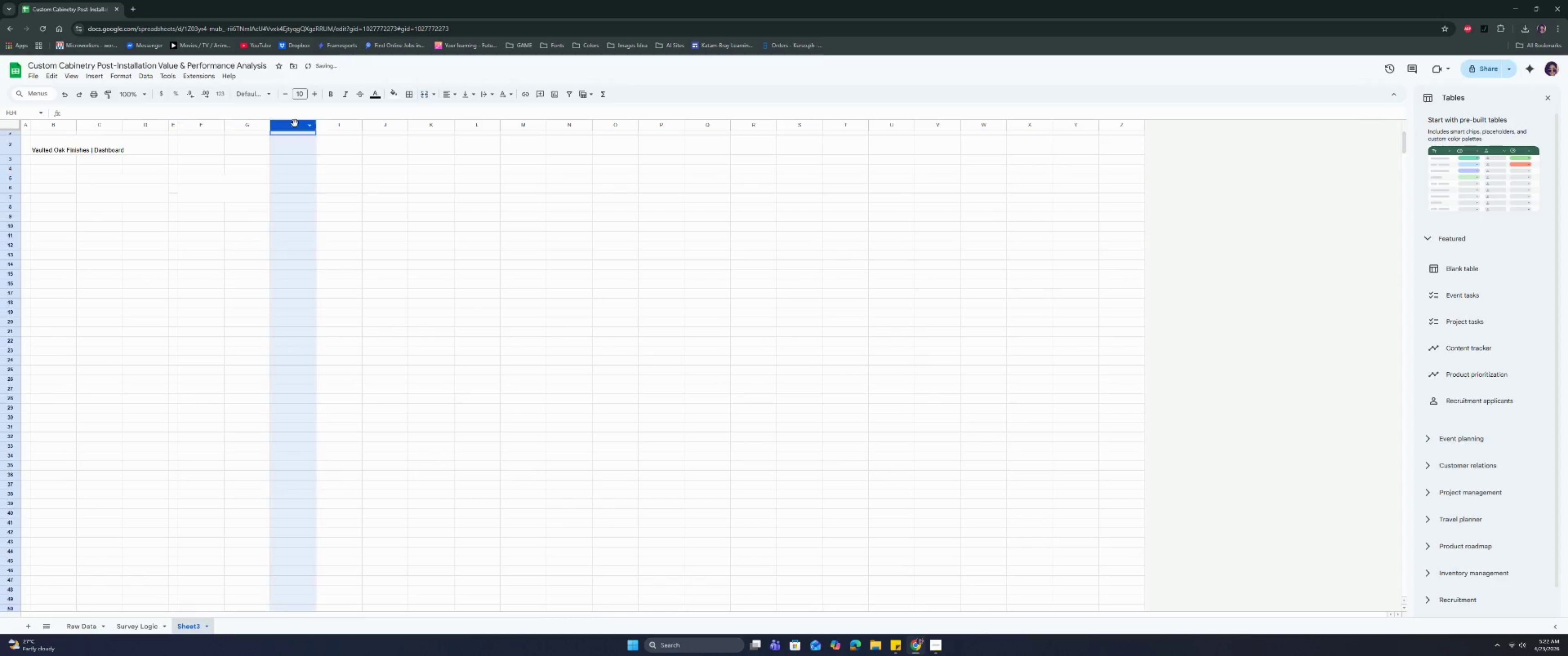 
right_click([295, 123])
 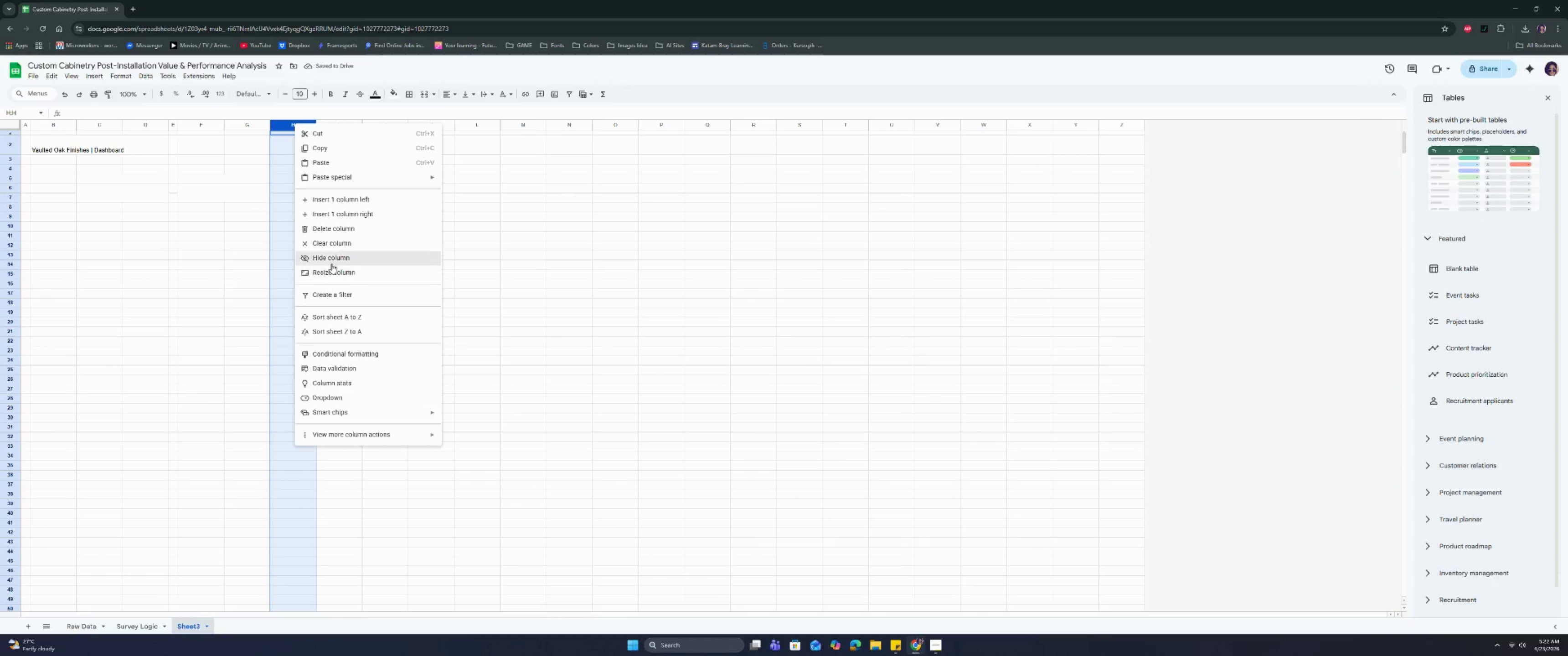 
left_click([332, 270])
 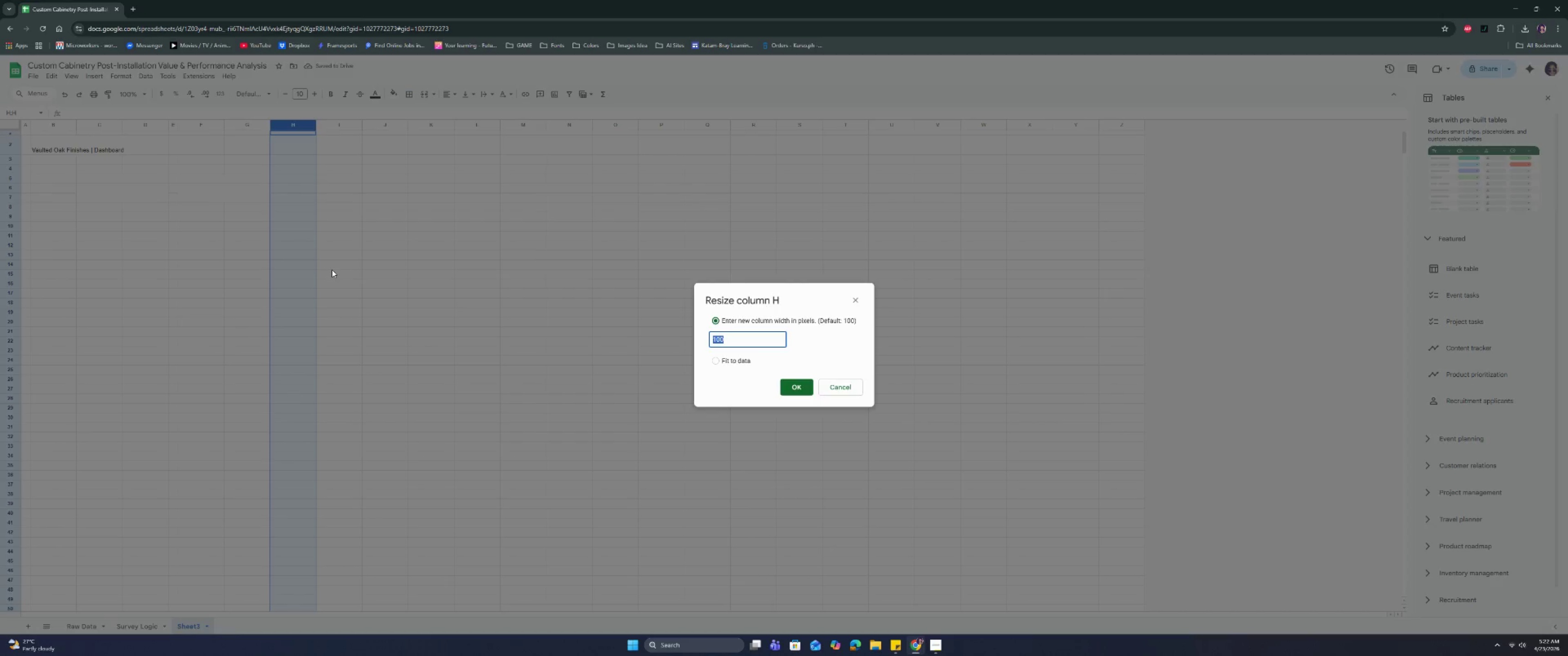 
type(20)
 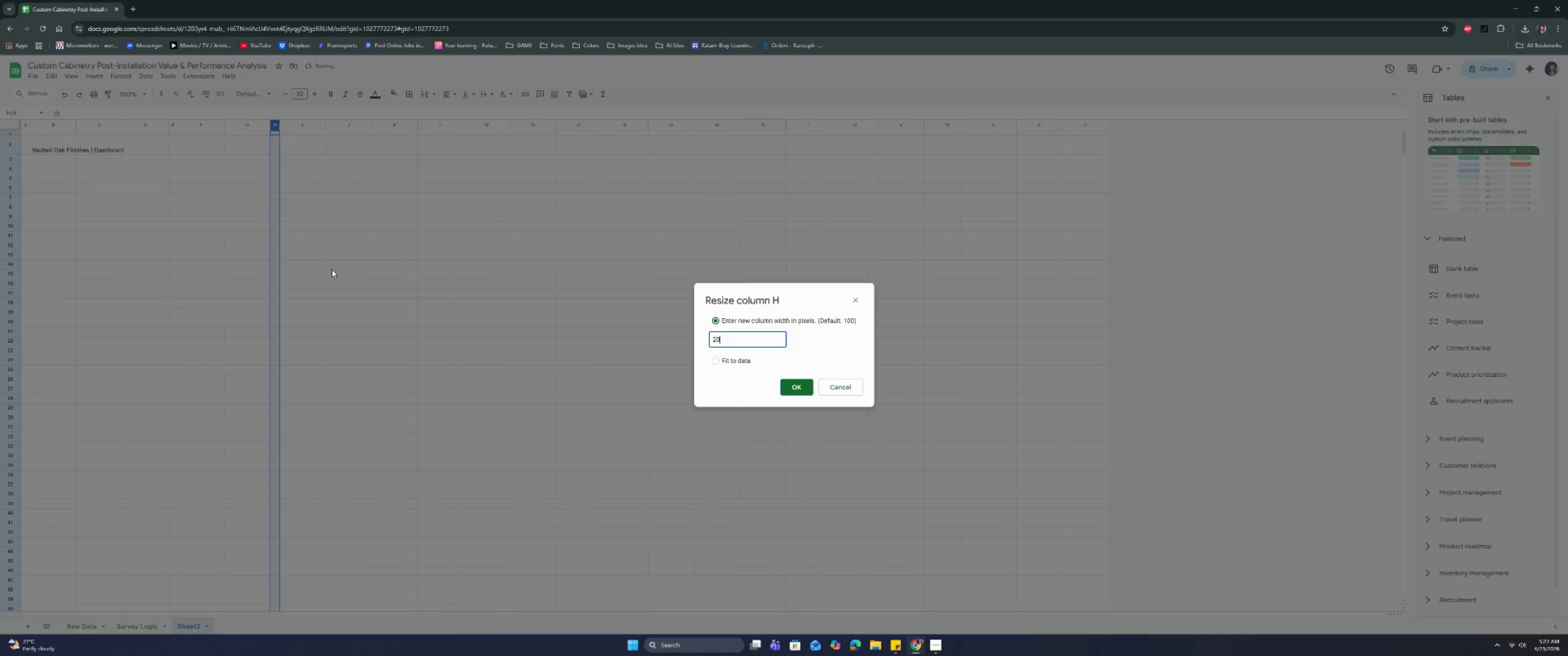 
key(Enter)
 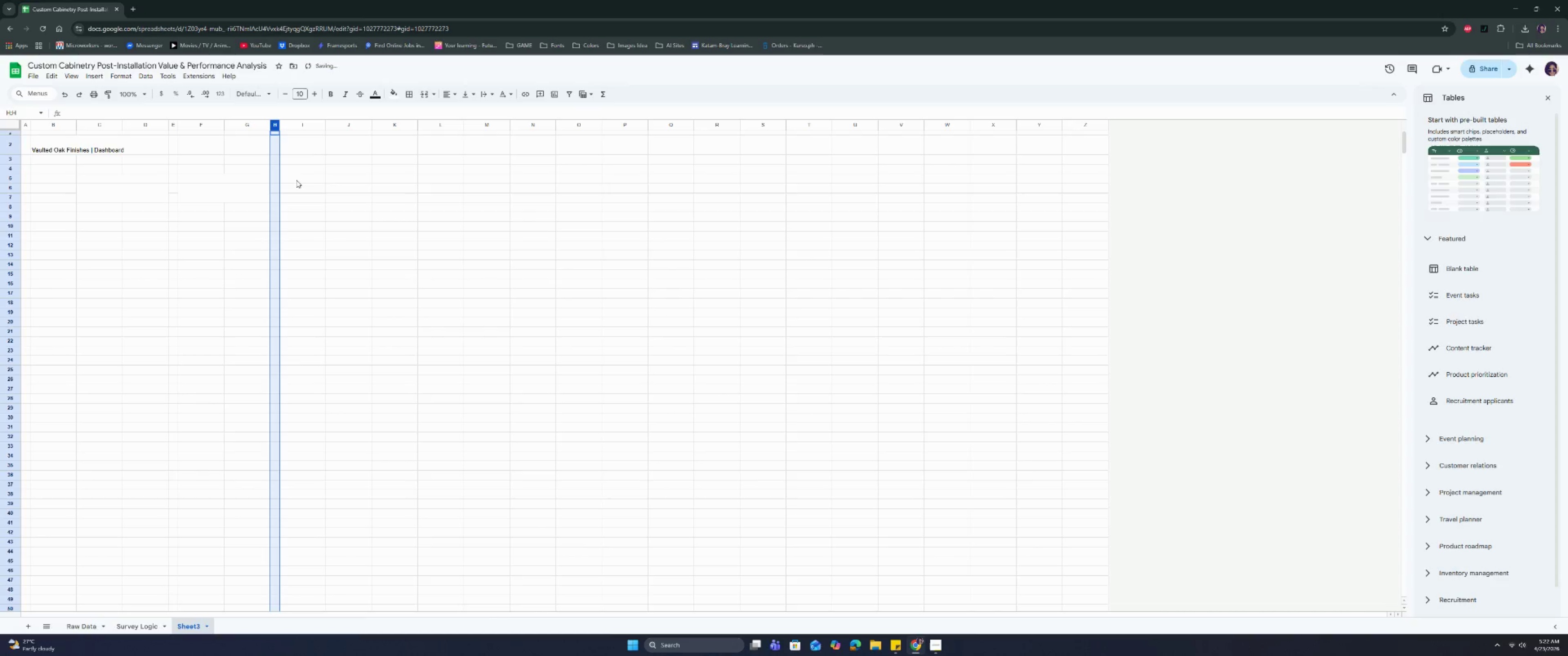 
left_click_drag(start_coordinate=[298, 179], to_coordinate=[334, 177])
 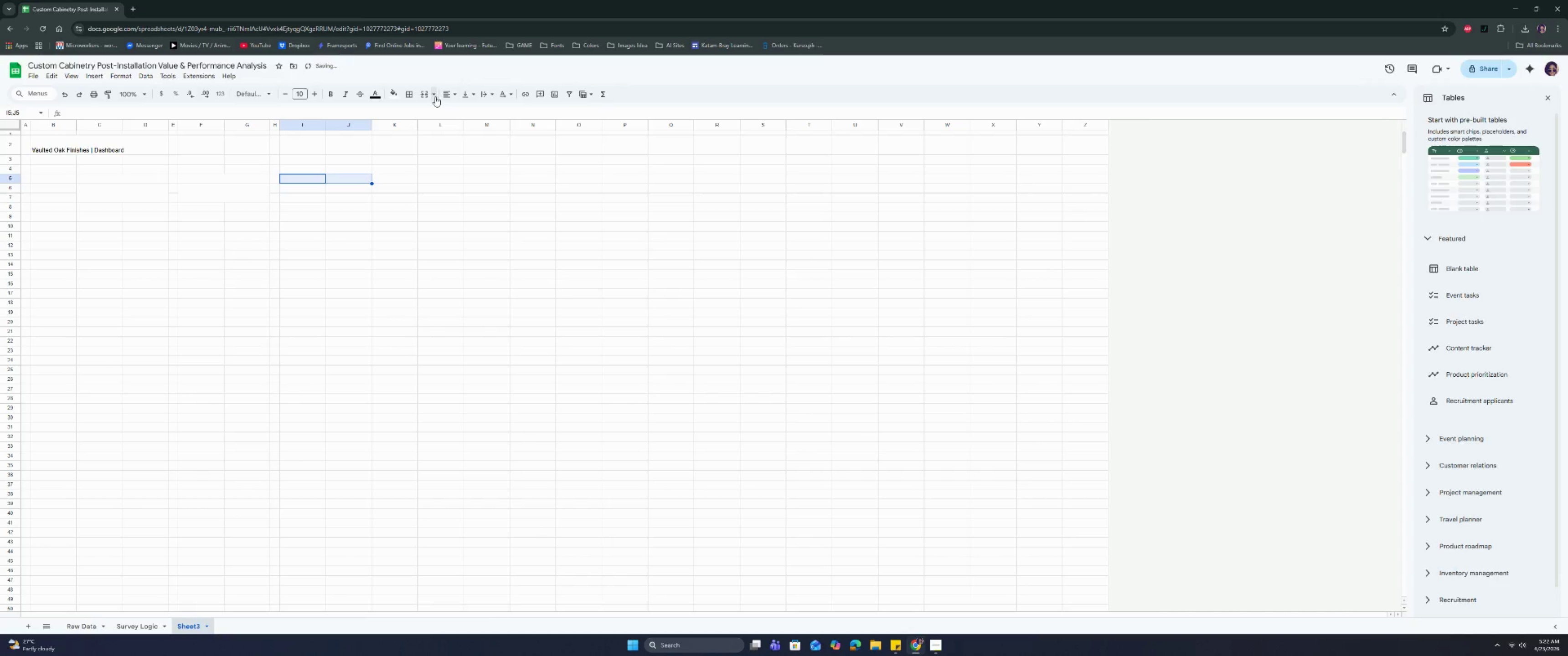 
left_click([426, 96])
 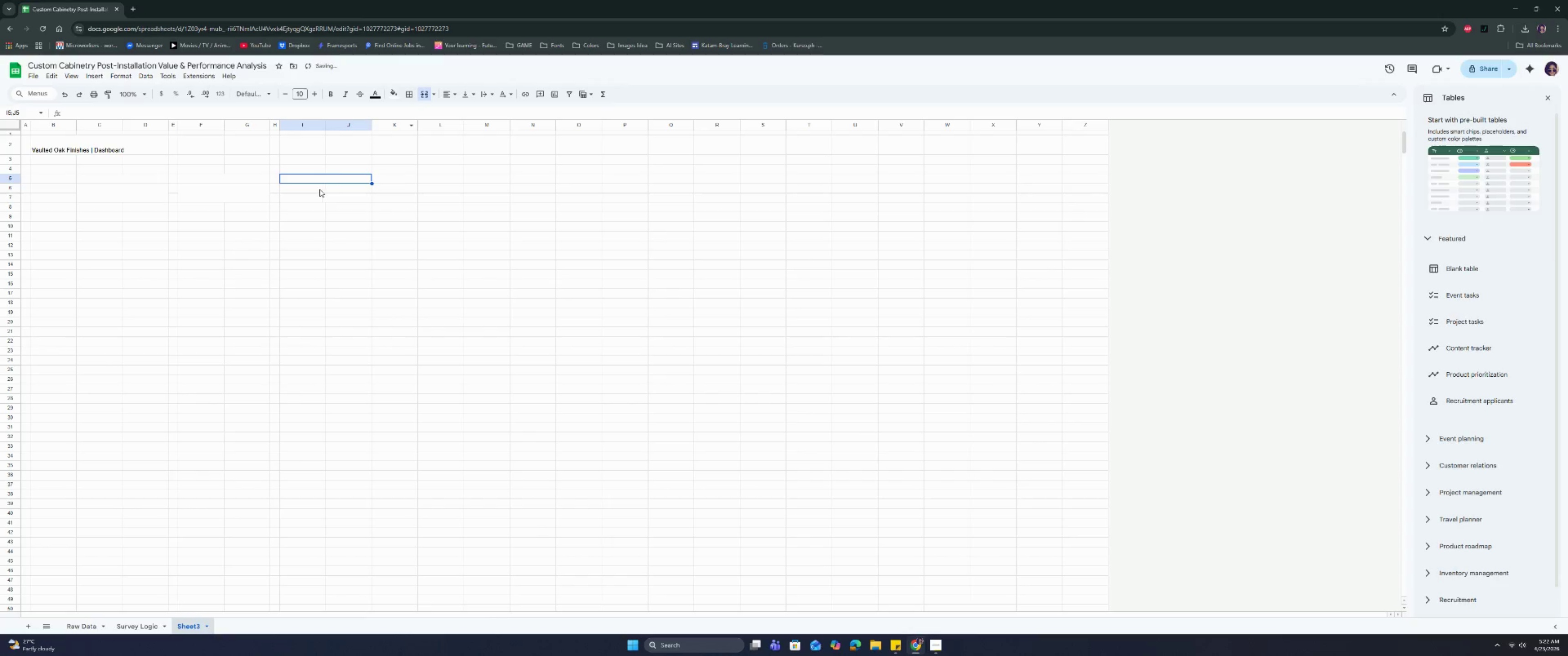 
left_click_drag(start_coordinate=[317, 188], to_coordinate=[335, 194])
 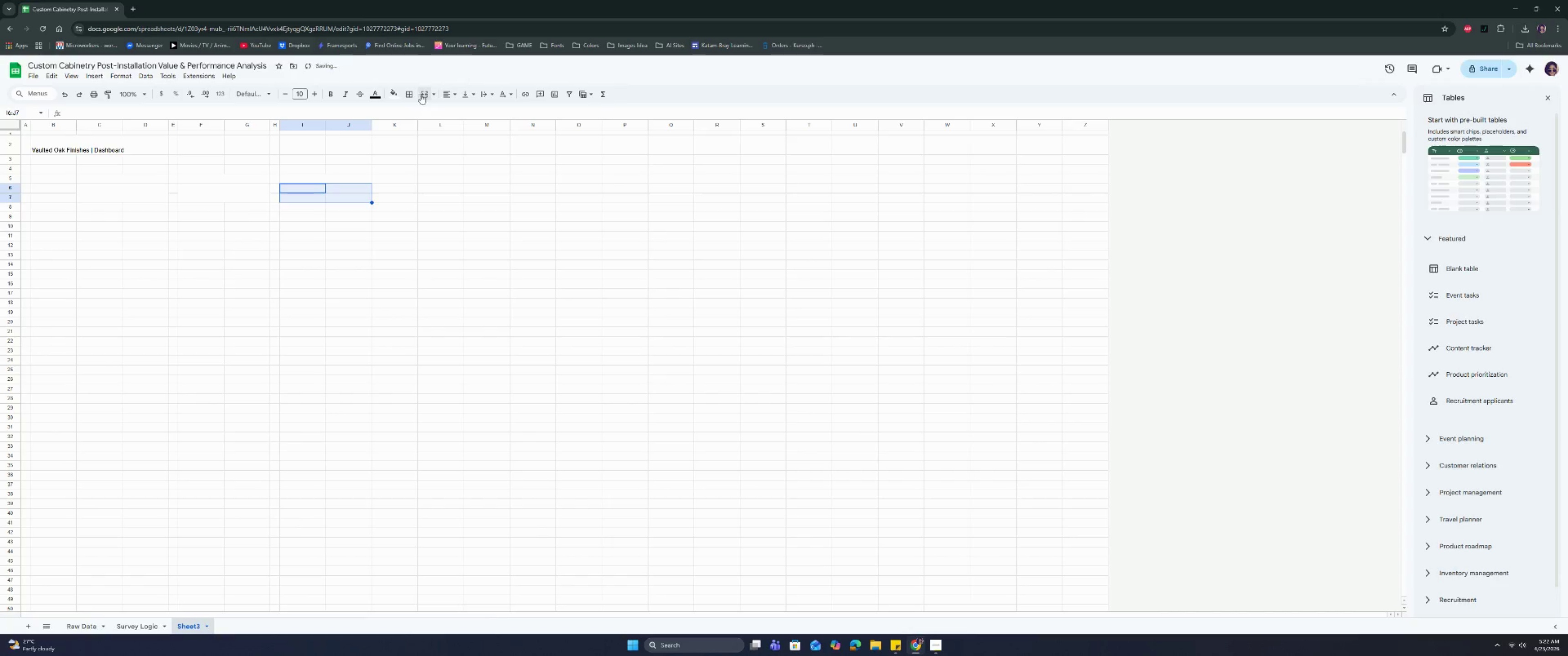 
left_click([421, 94])
 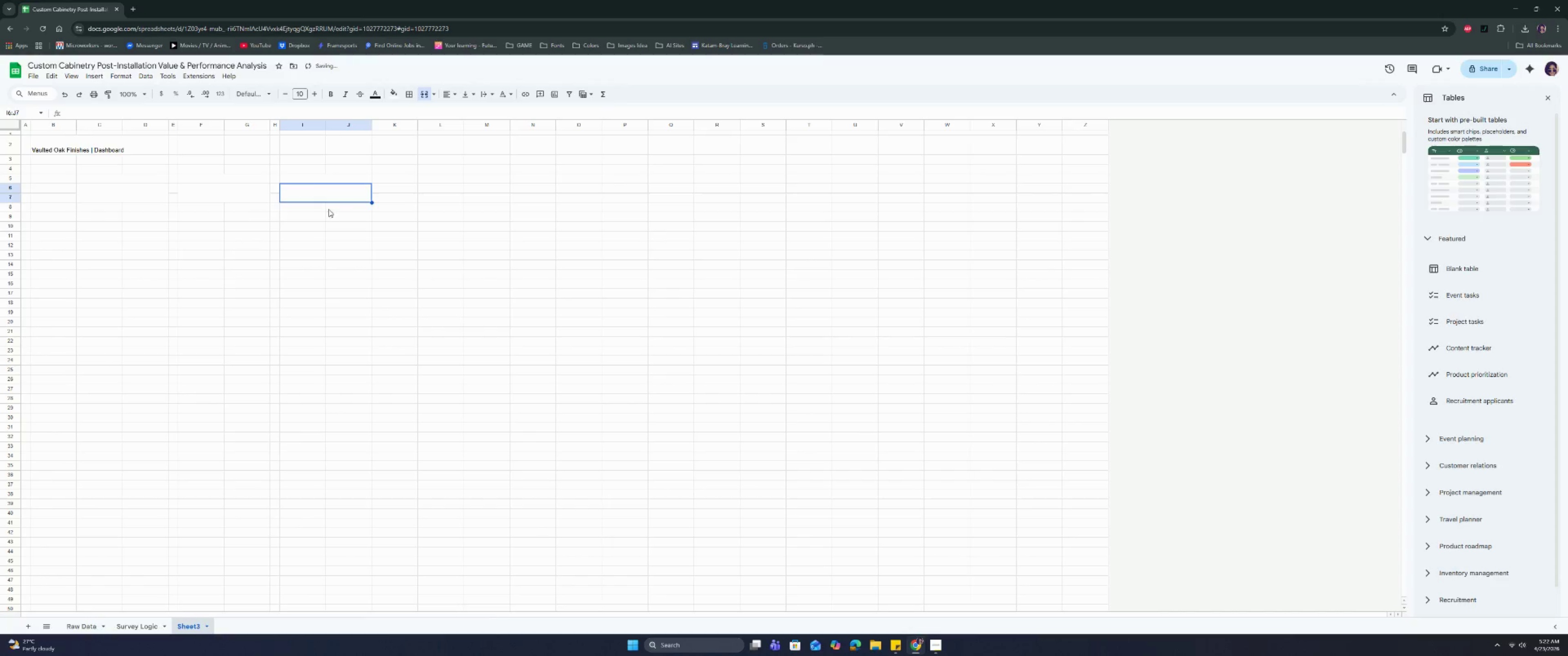 
left_click([322, 222])
 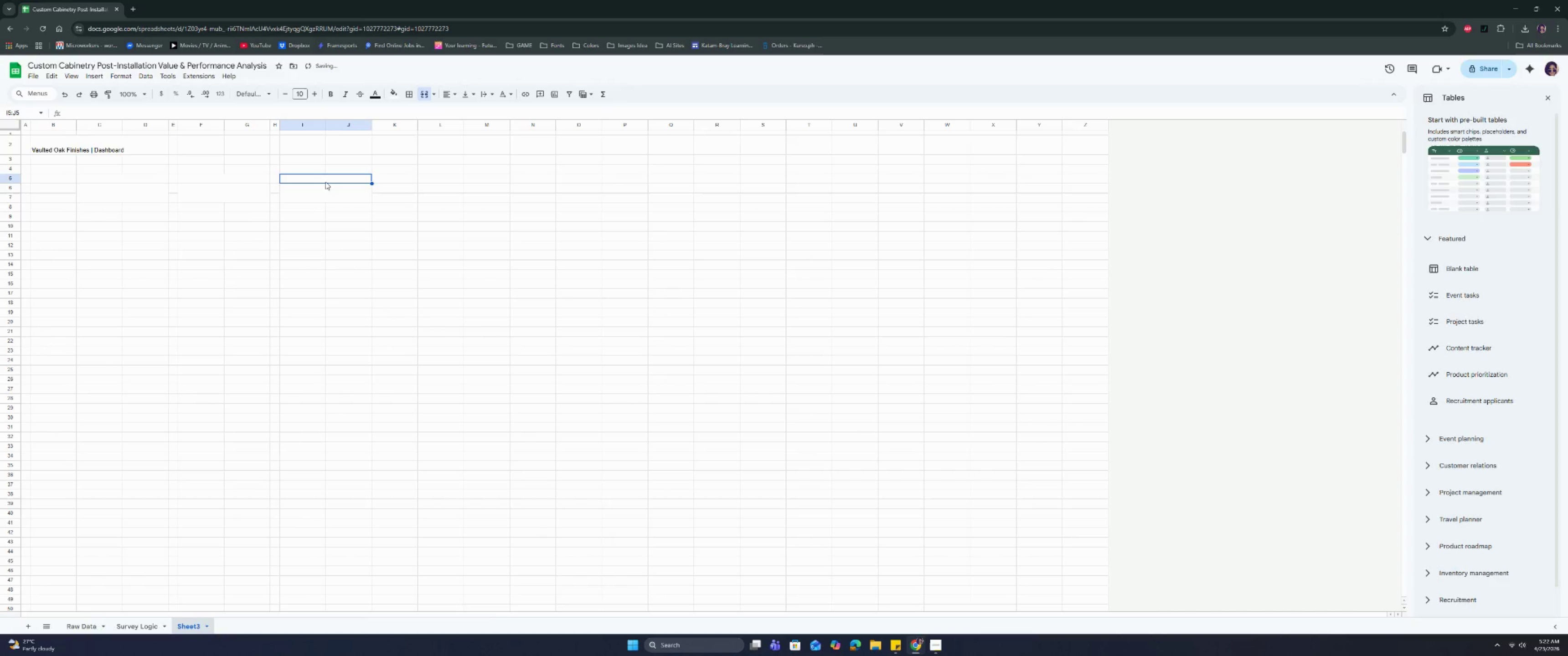 
double_click([231, 198])
 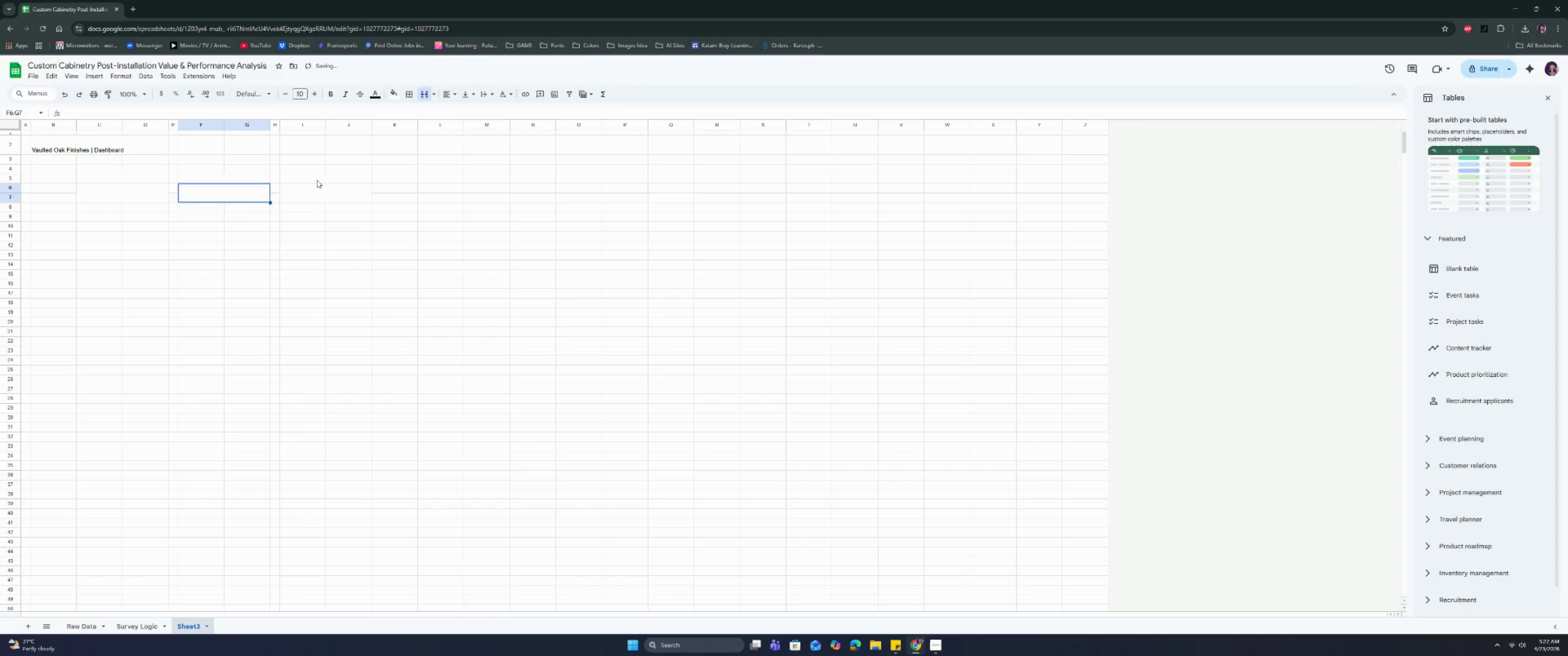 
triple_click([321, 180])
 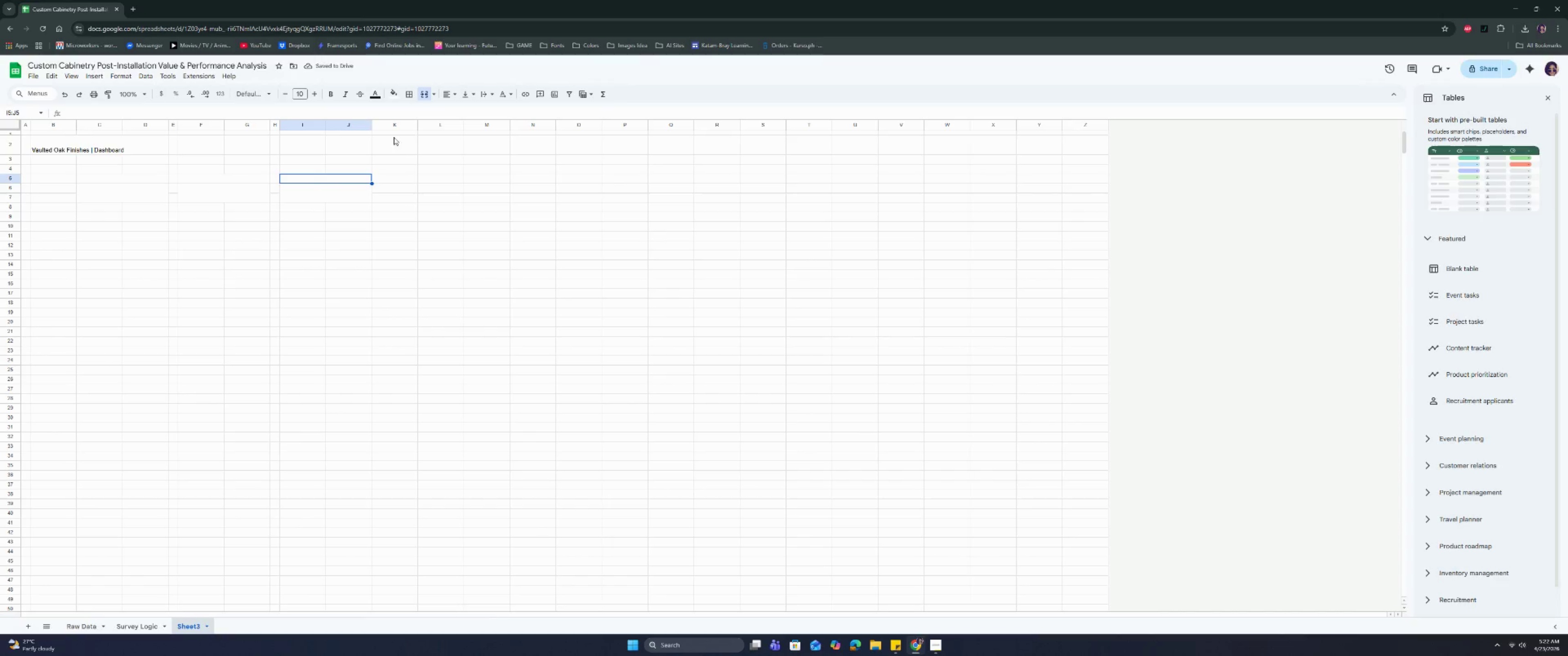 
left_click([395, 125])
 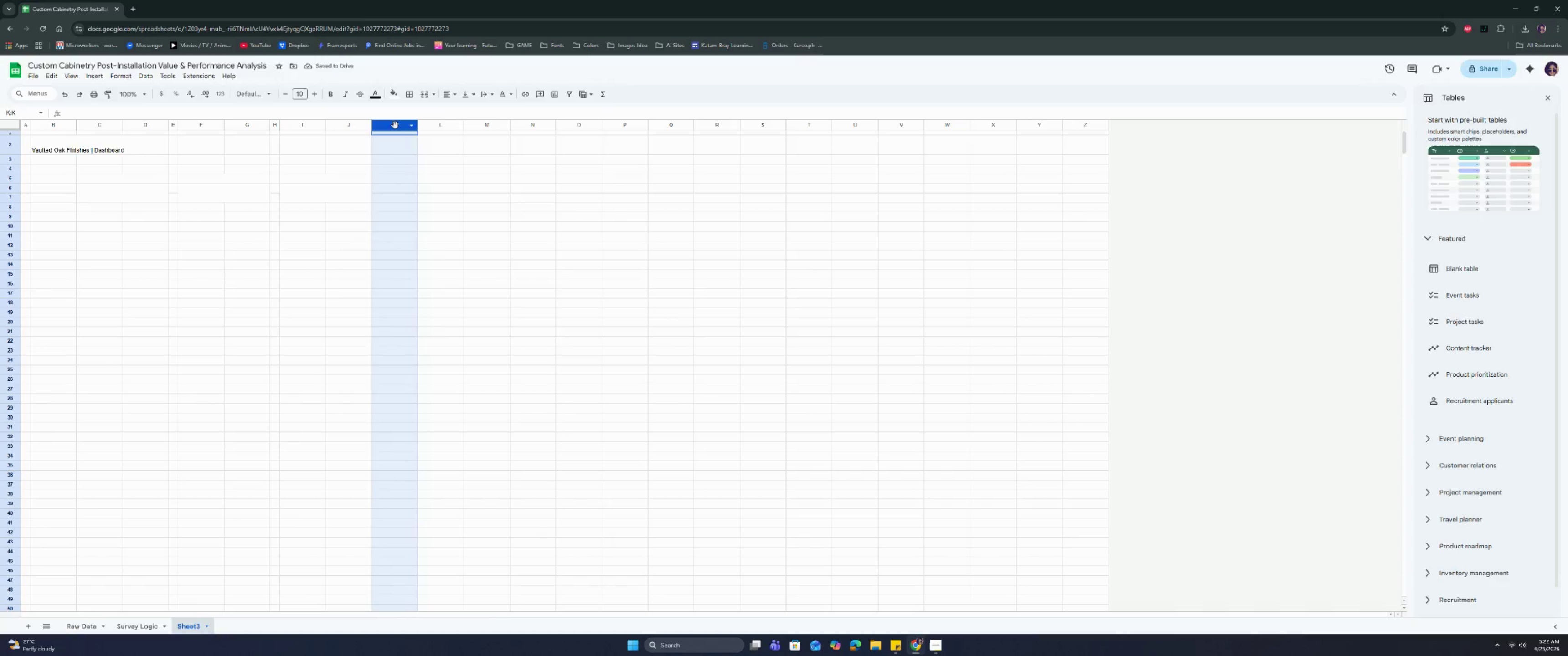 
right_click([395, 125])
 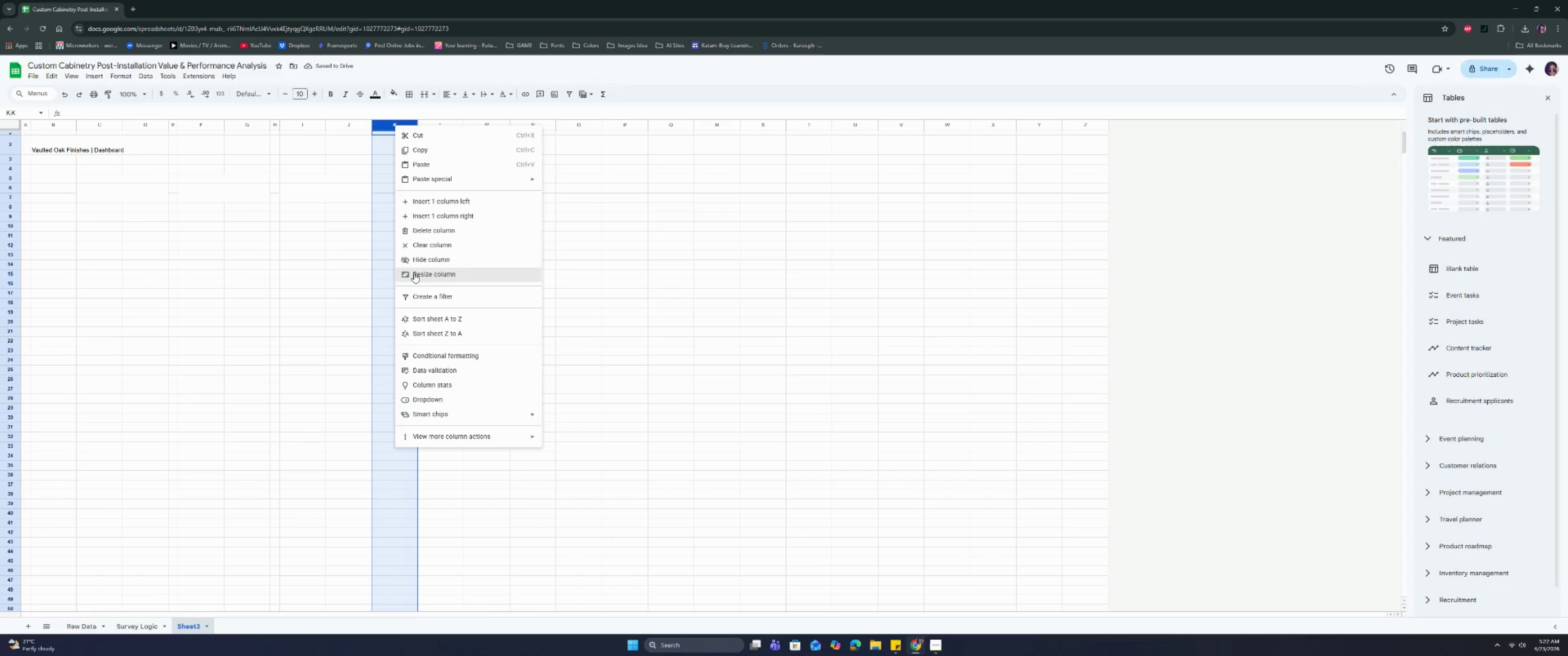 
left_click([414, 273])
 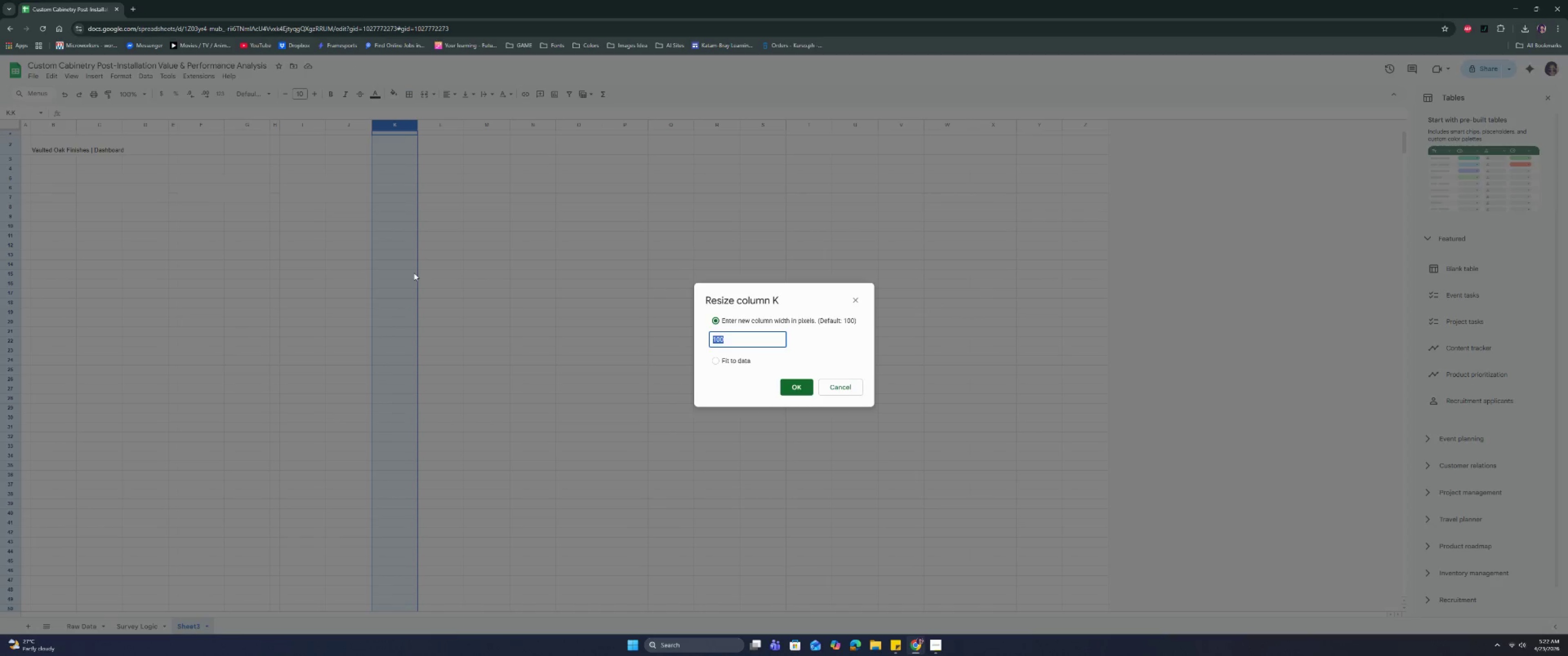 
type(20)
 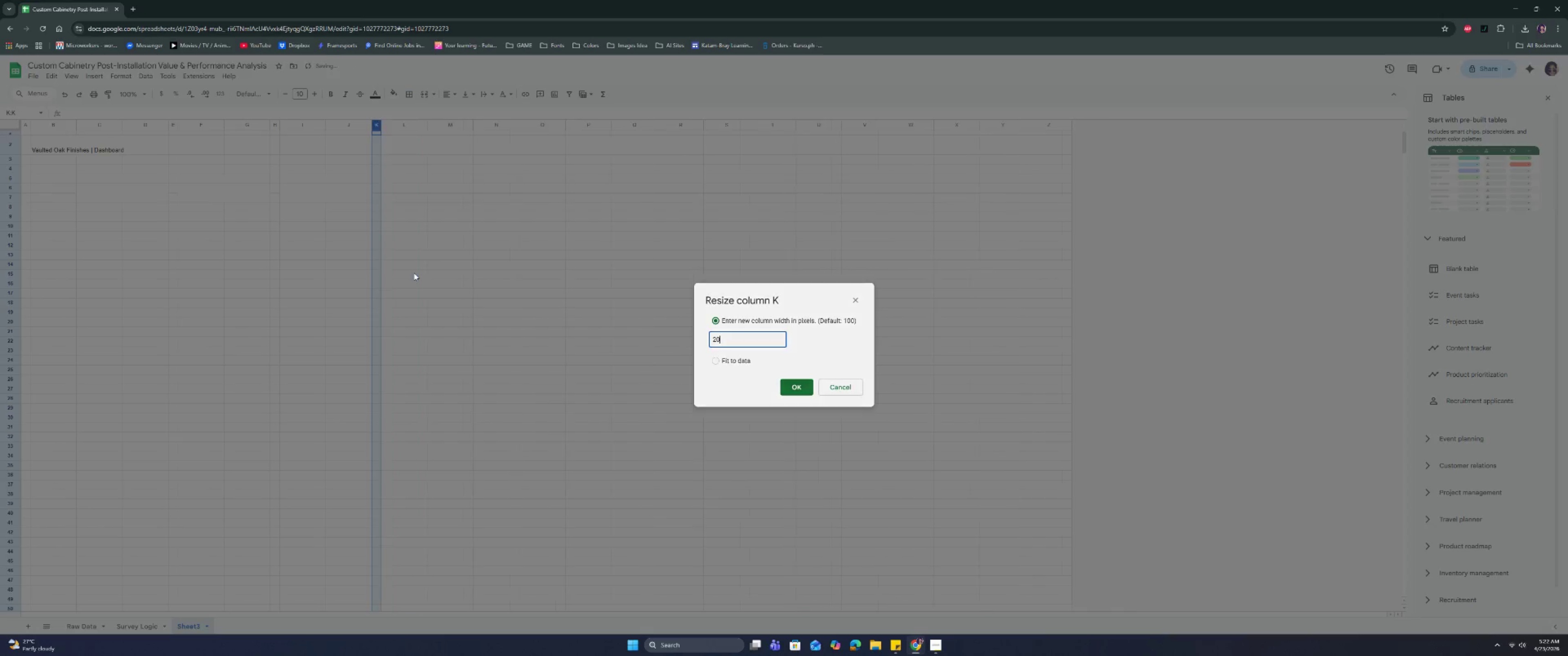 
key(Enter)
 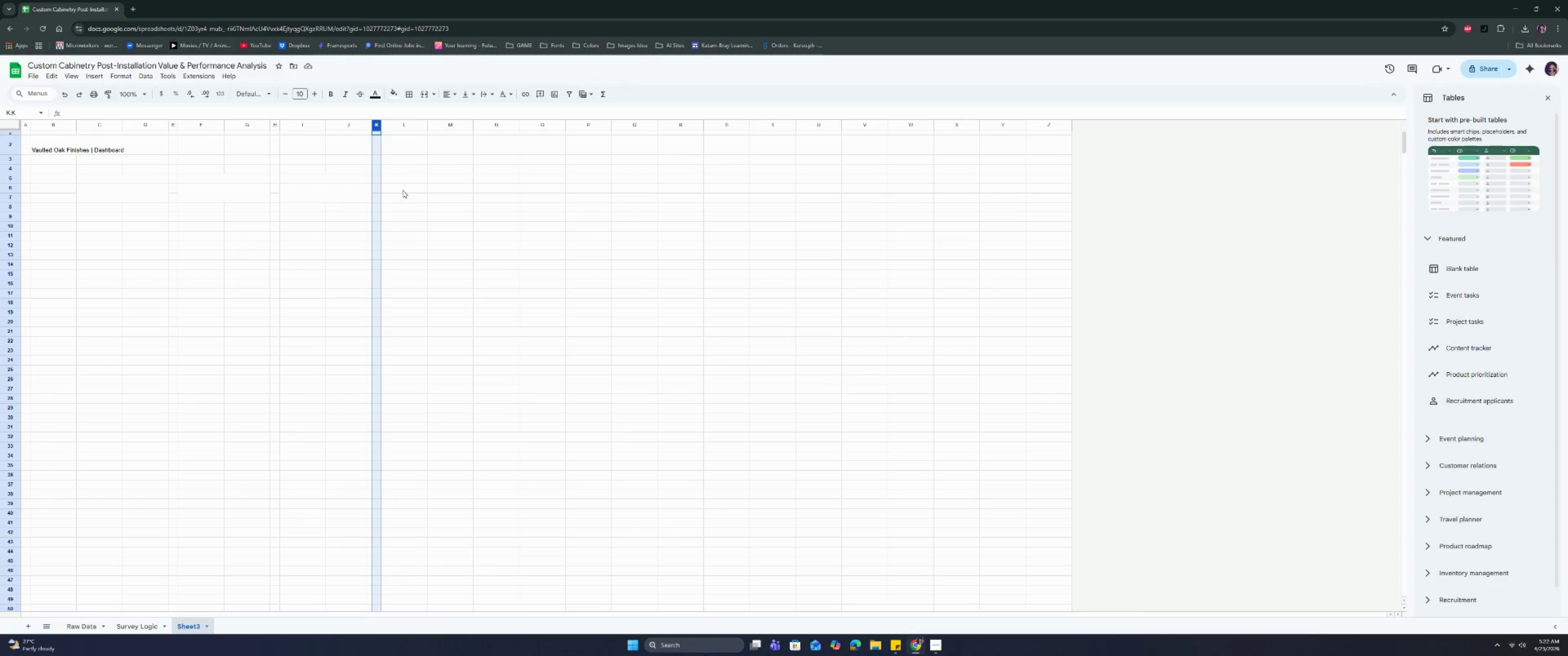 
wait(17.72)
 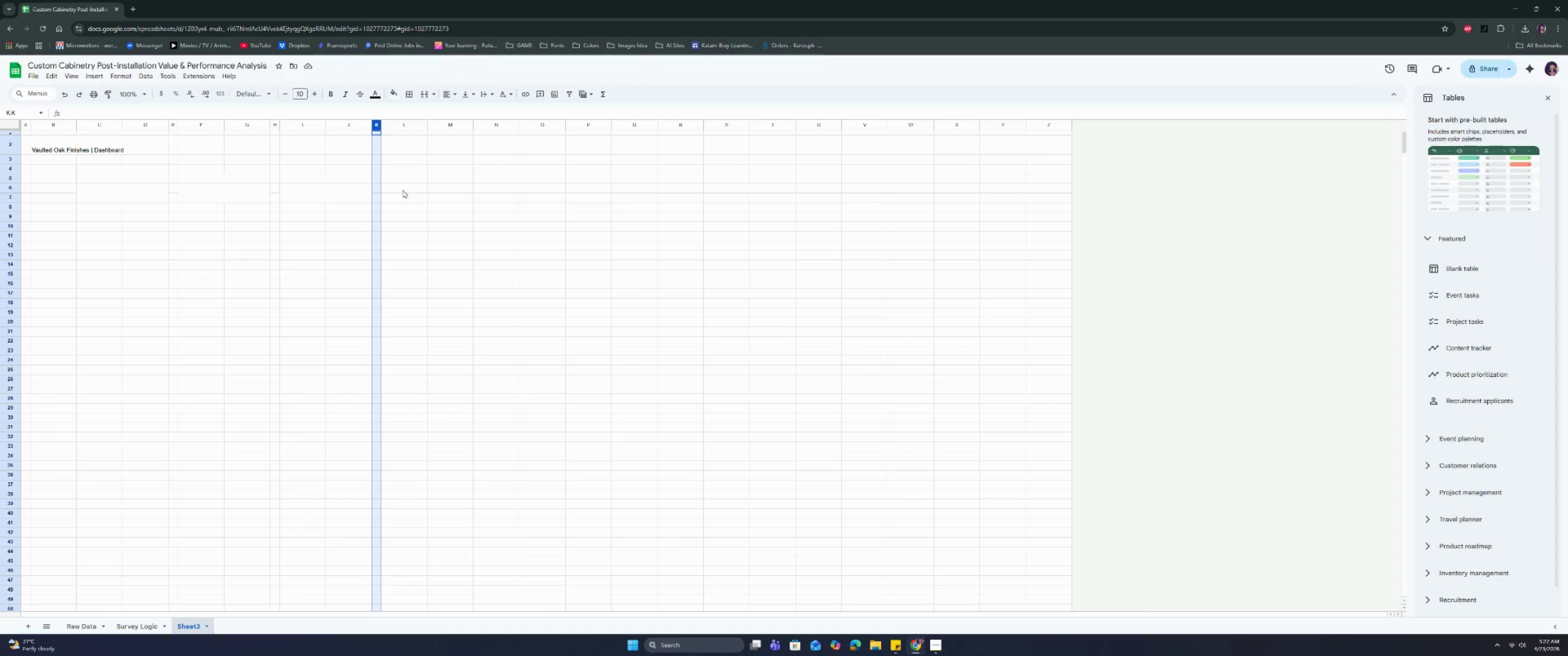 
double_click([241, 193])
 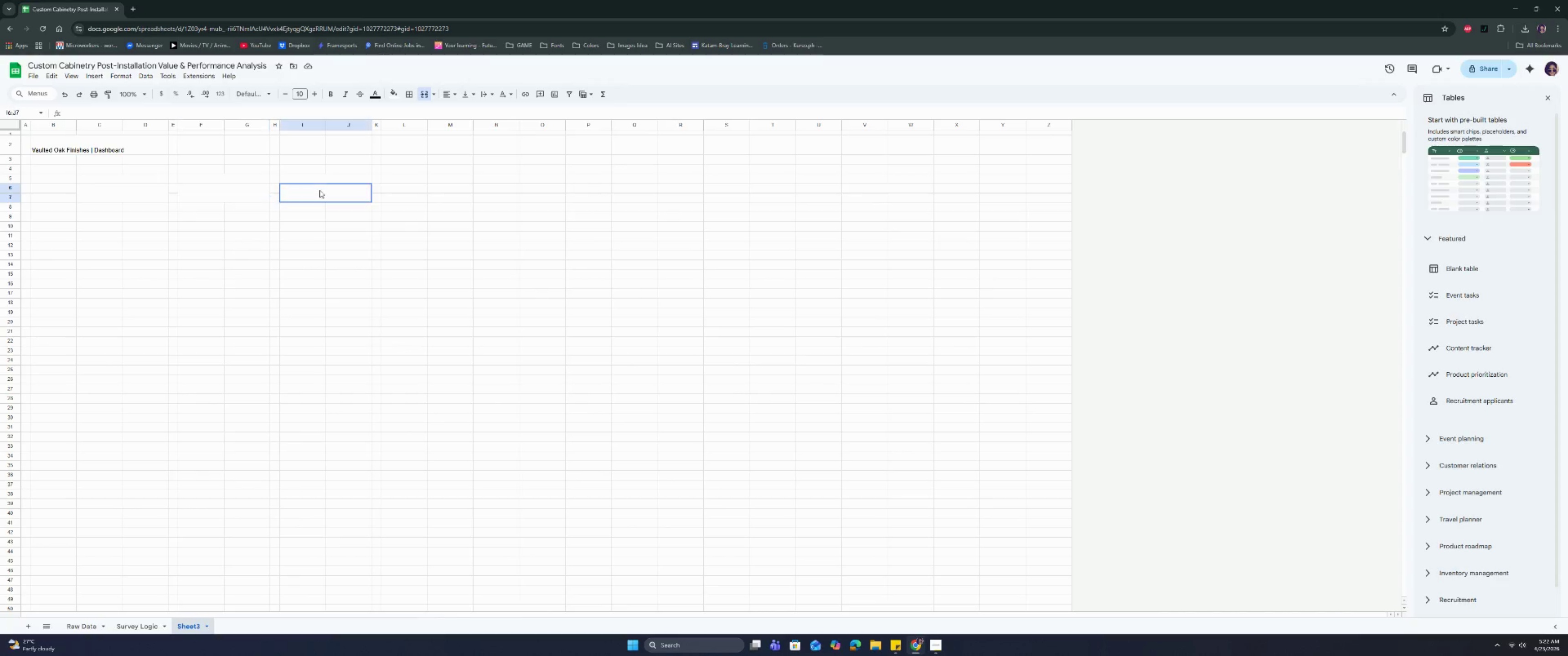 
triple_click([320, 190])
 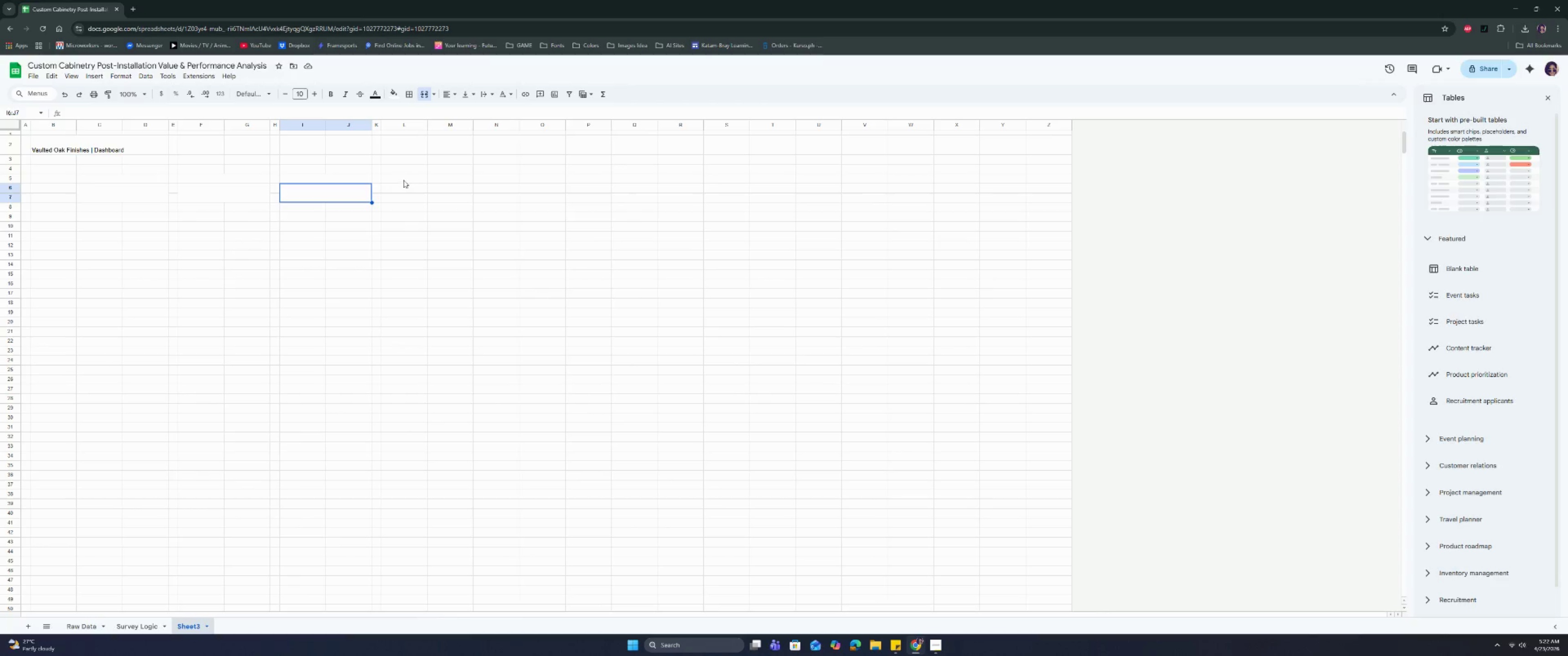 
left_click_drag(start_coordinate=[404, 179], to_coordinate=[436, 176])
 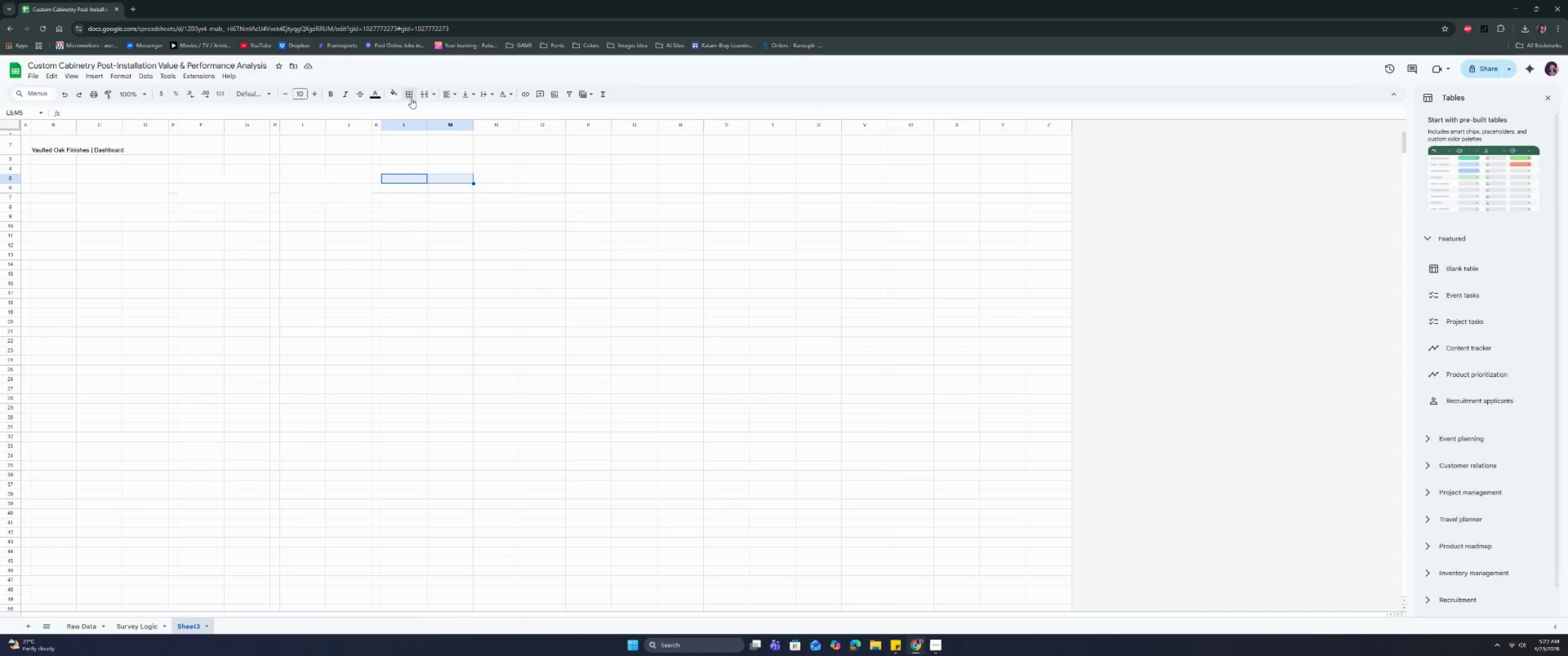 
left_click([428, 93])
 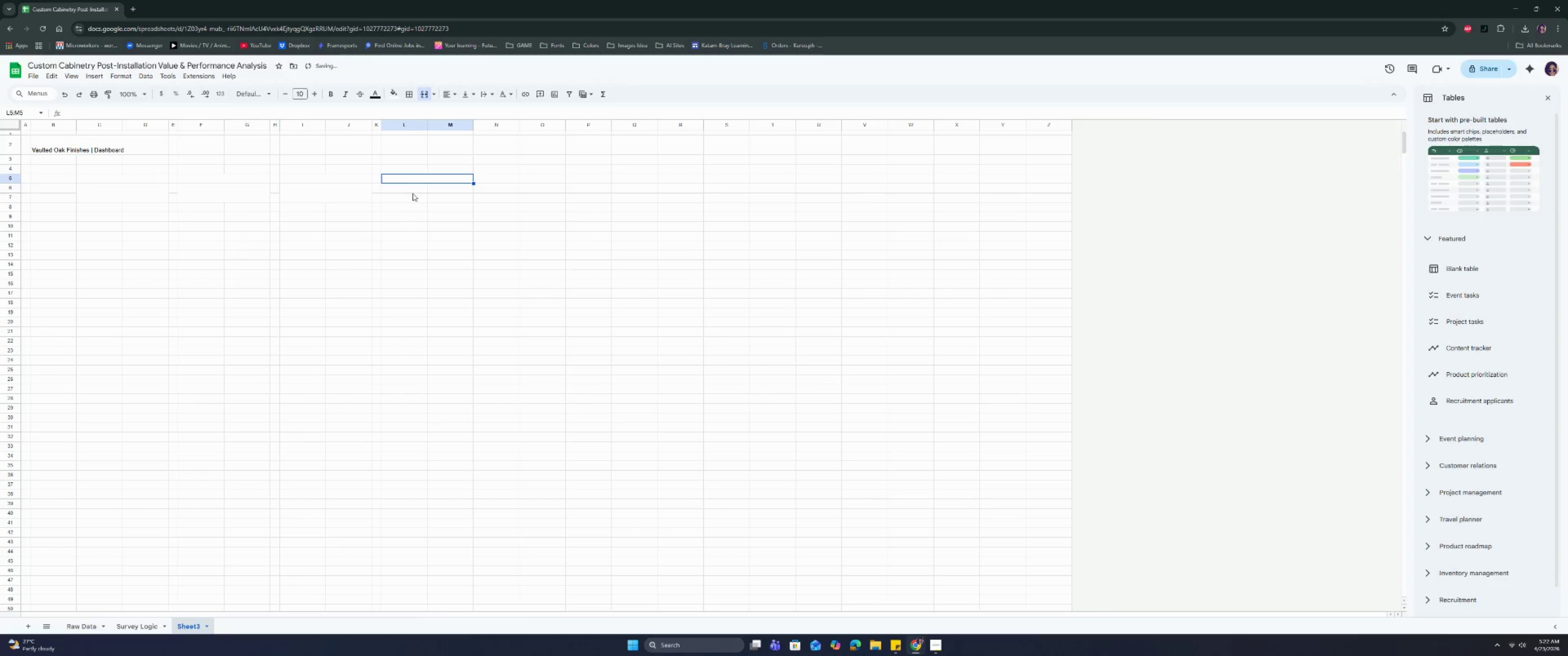 
left_click_drag(start_coordinate=[411, 187], to_coordinate=[431, 198])
 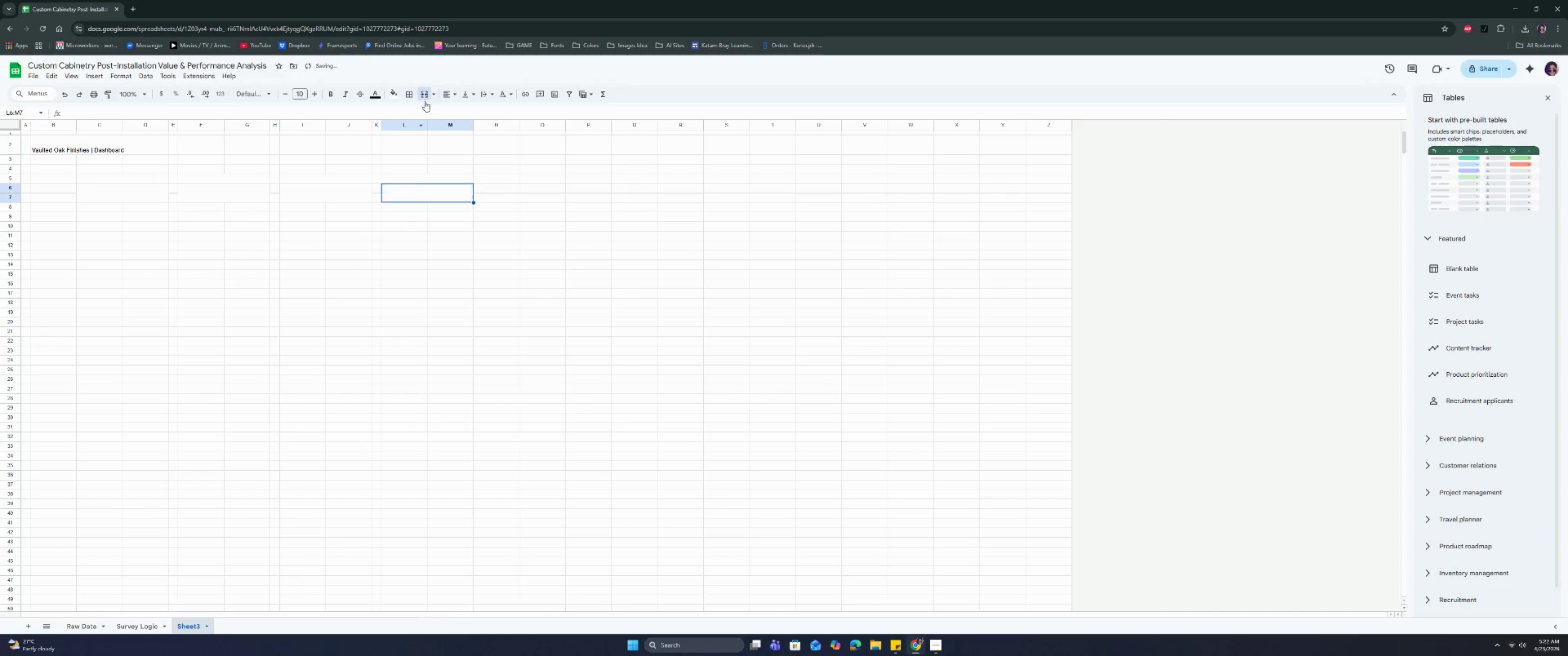 
double_click([409, 256])
 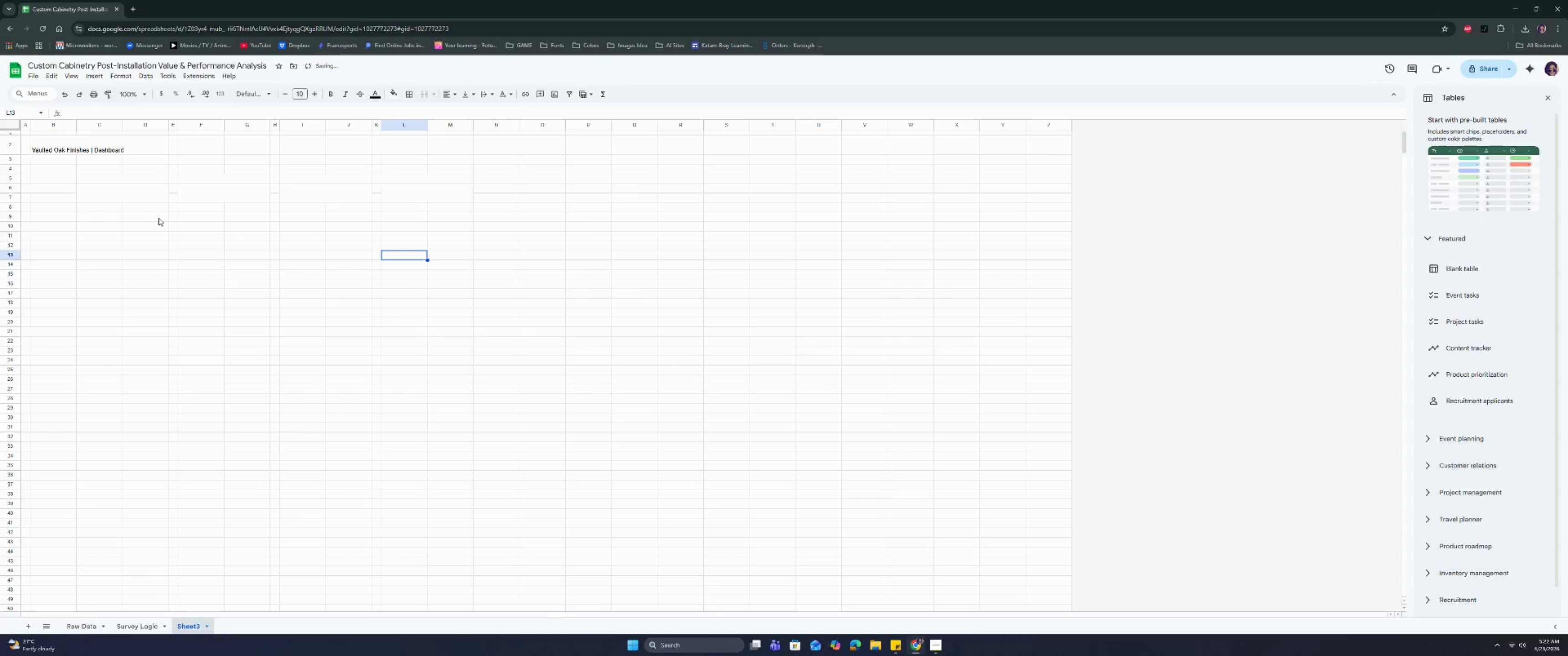 
left_click_drag(start_coordinate=[147, 217], to_coordinate=[185, 217])
 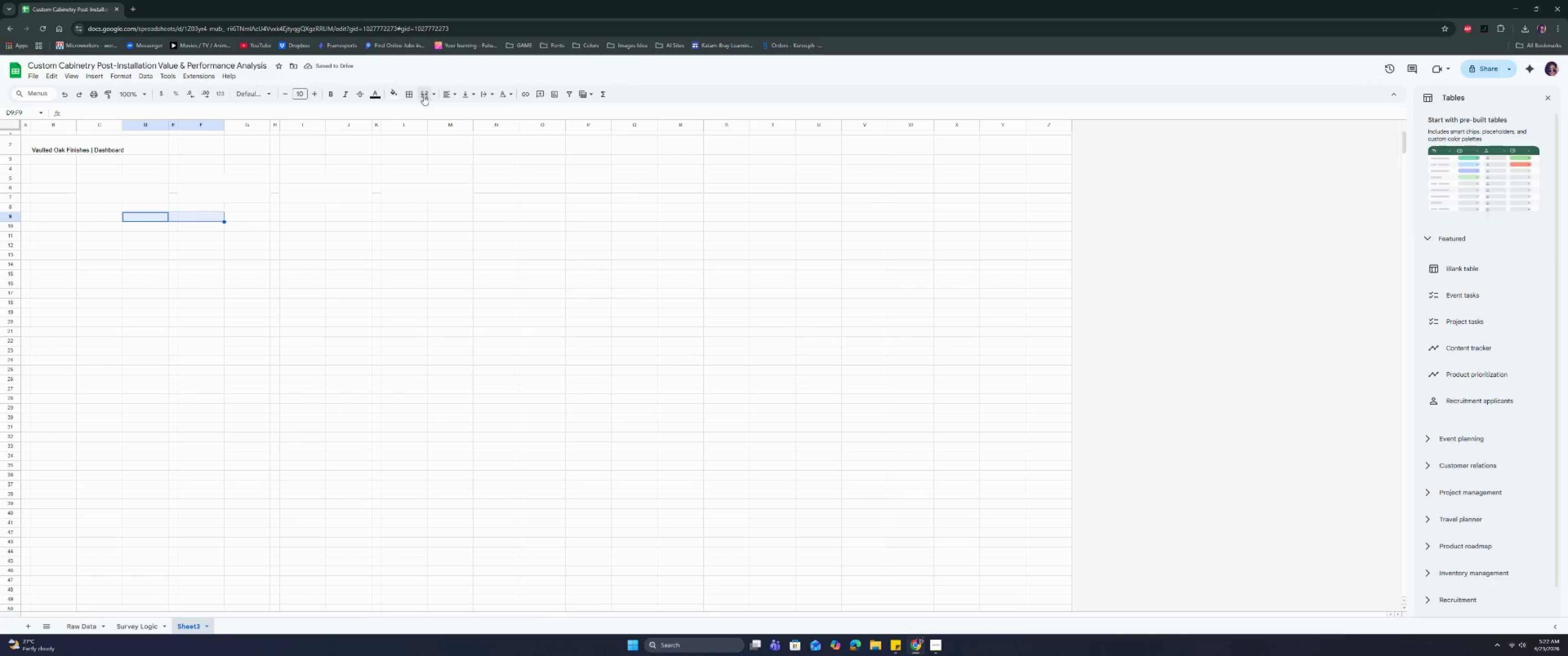 
left_click([423, 94])
 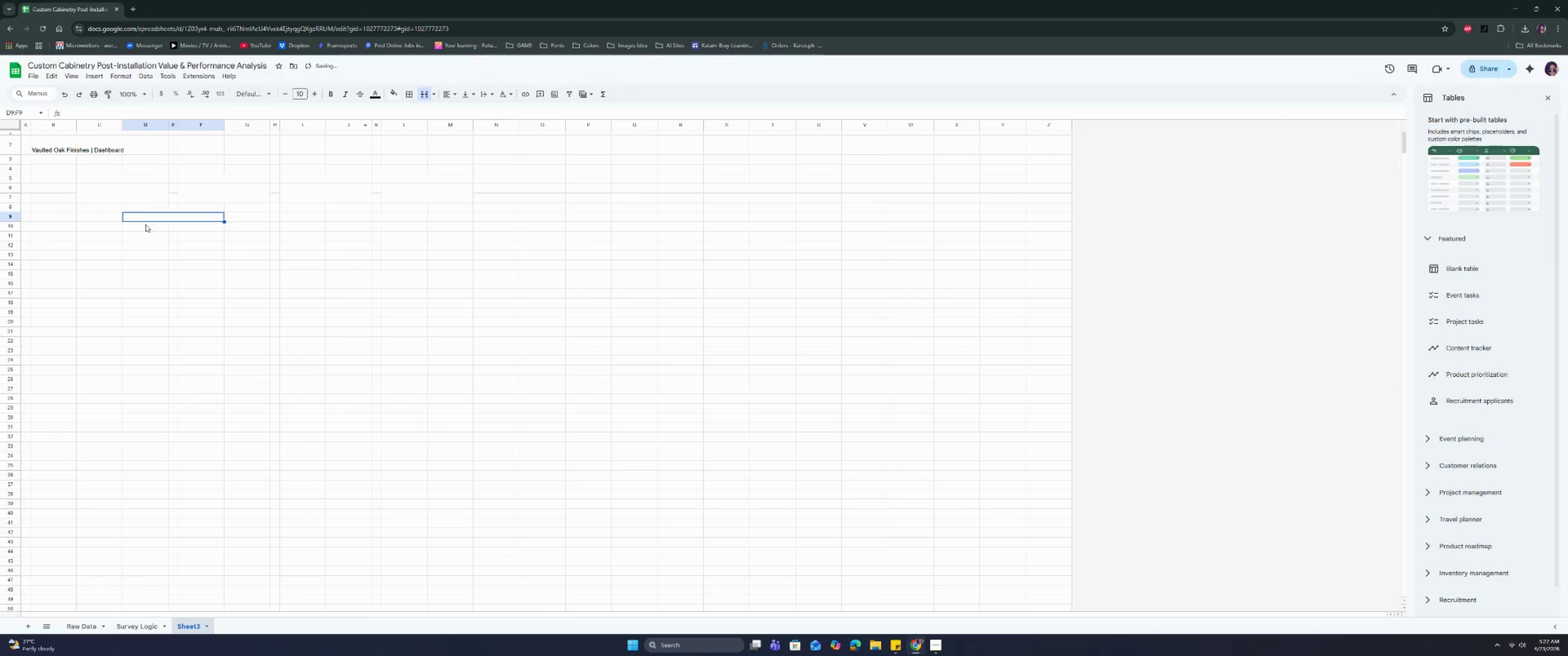 
left_click_drag(start_coordinate=[144, 226], to_coordinate=[188, 238])
 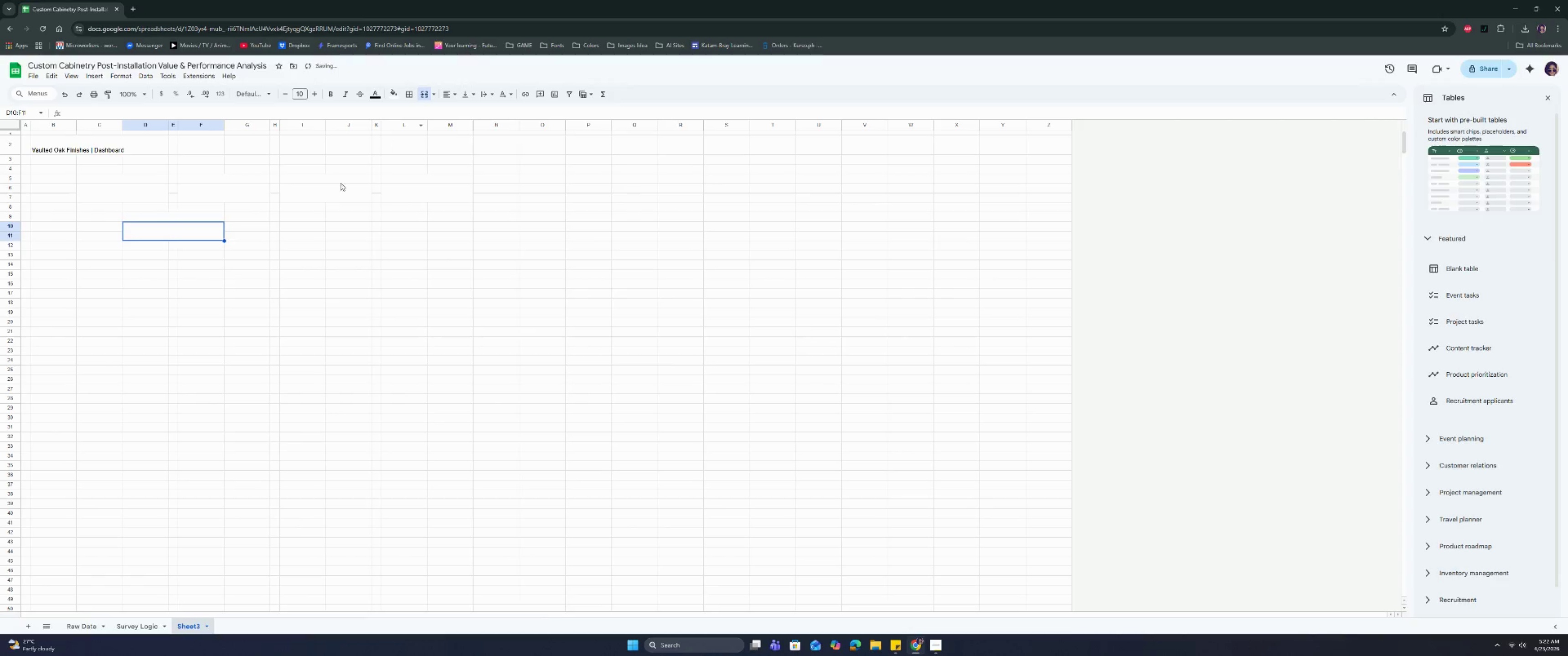 
left_click([260, 223])
 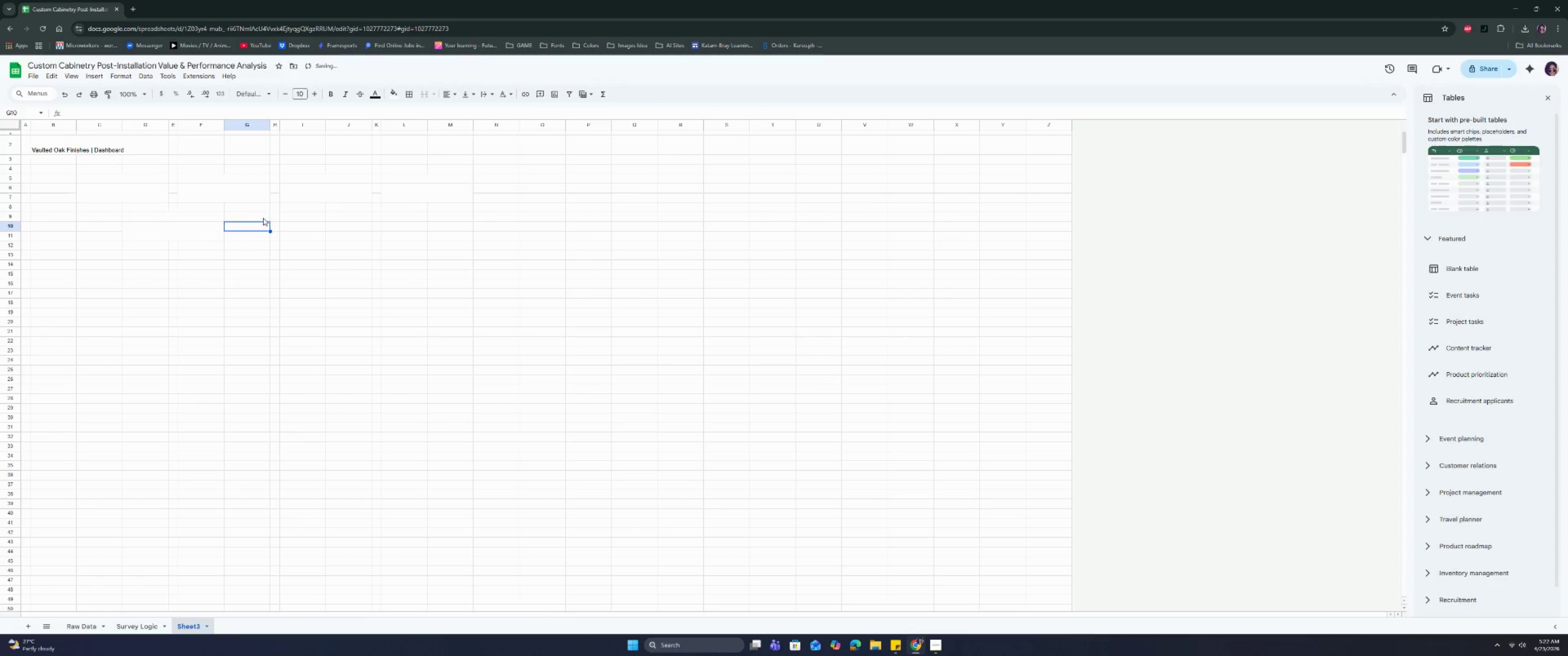 
left_click([263, 222])
 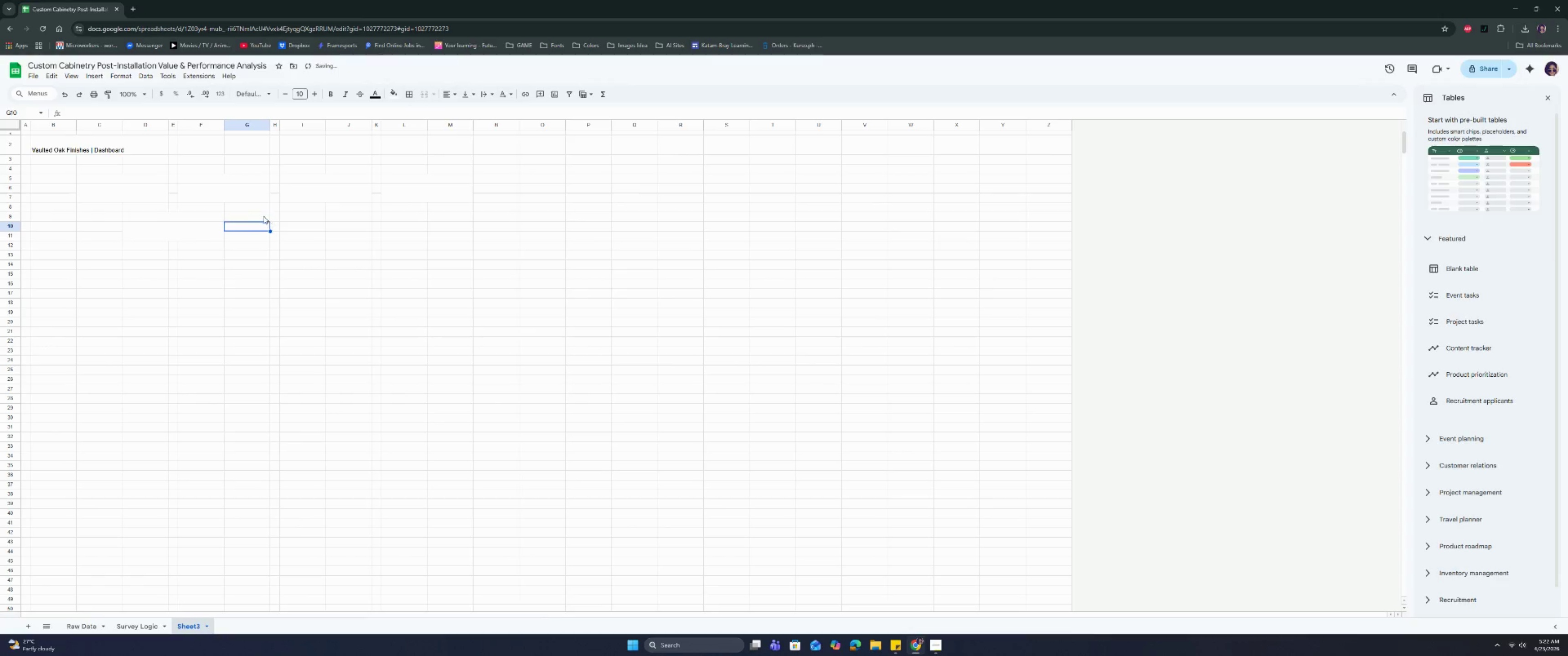 
left_click([263, 216])
 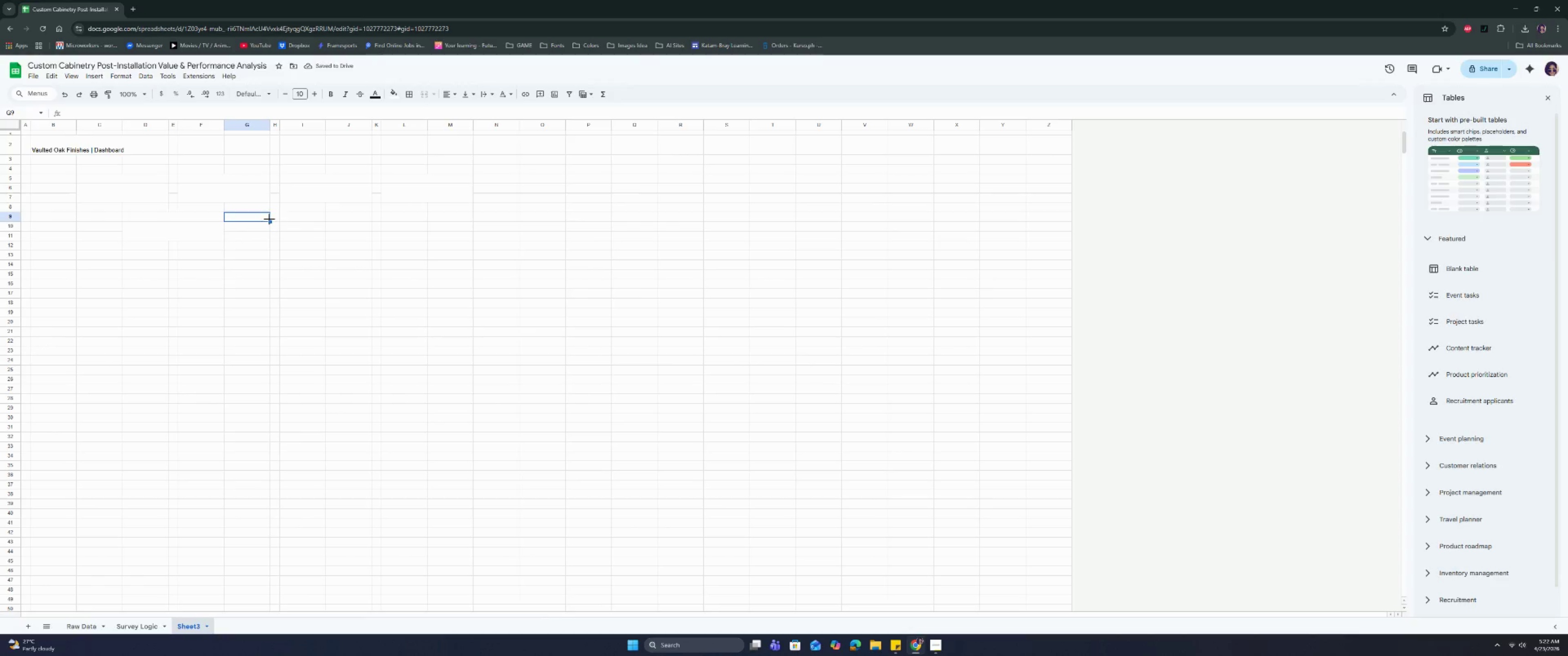 
left_click([296, 217])
 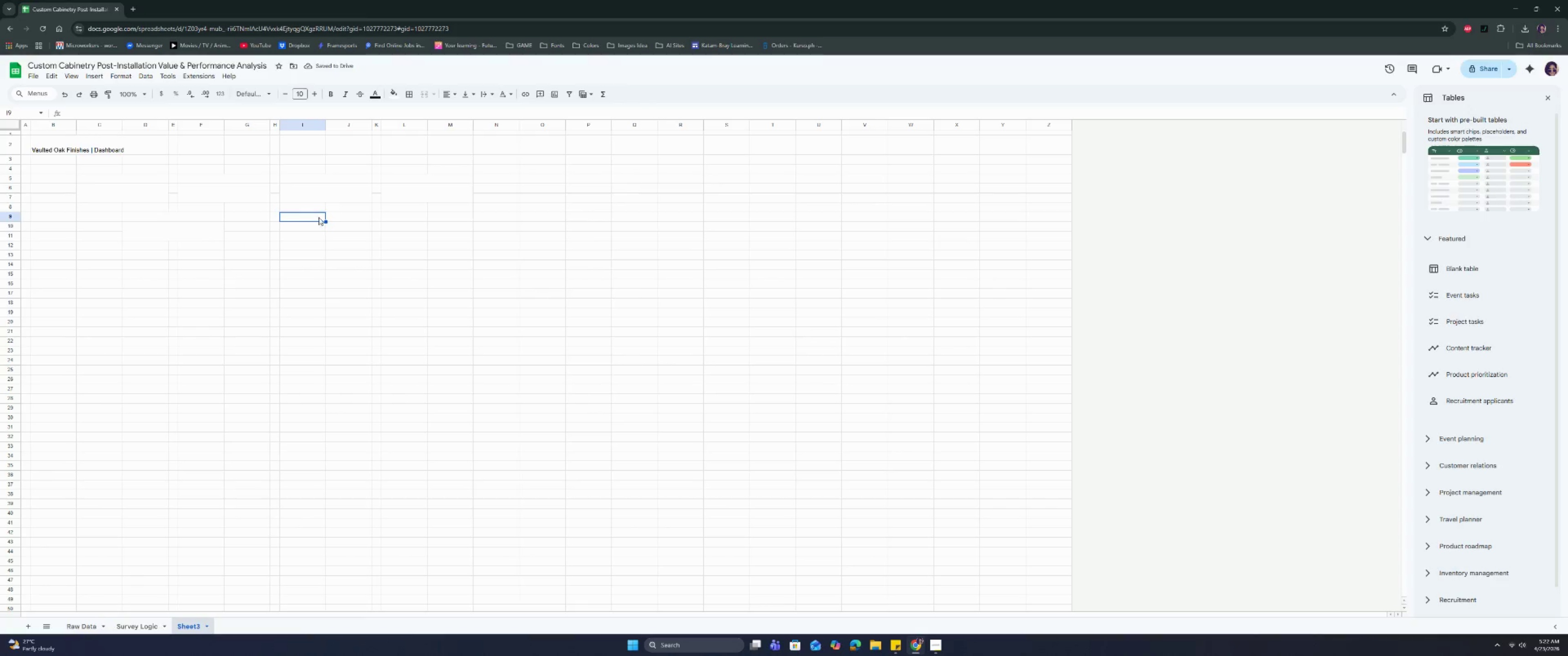 
left_click_drag(start_coordinate=[350, 217], to_coordinate=[394, 218])
 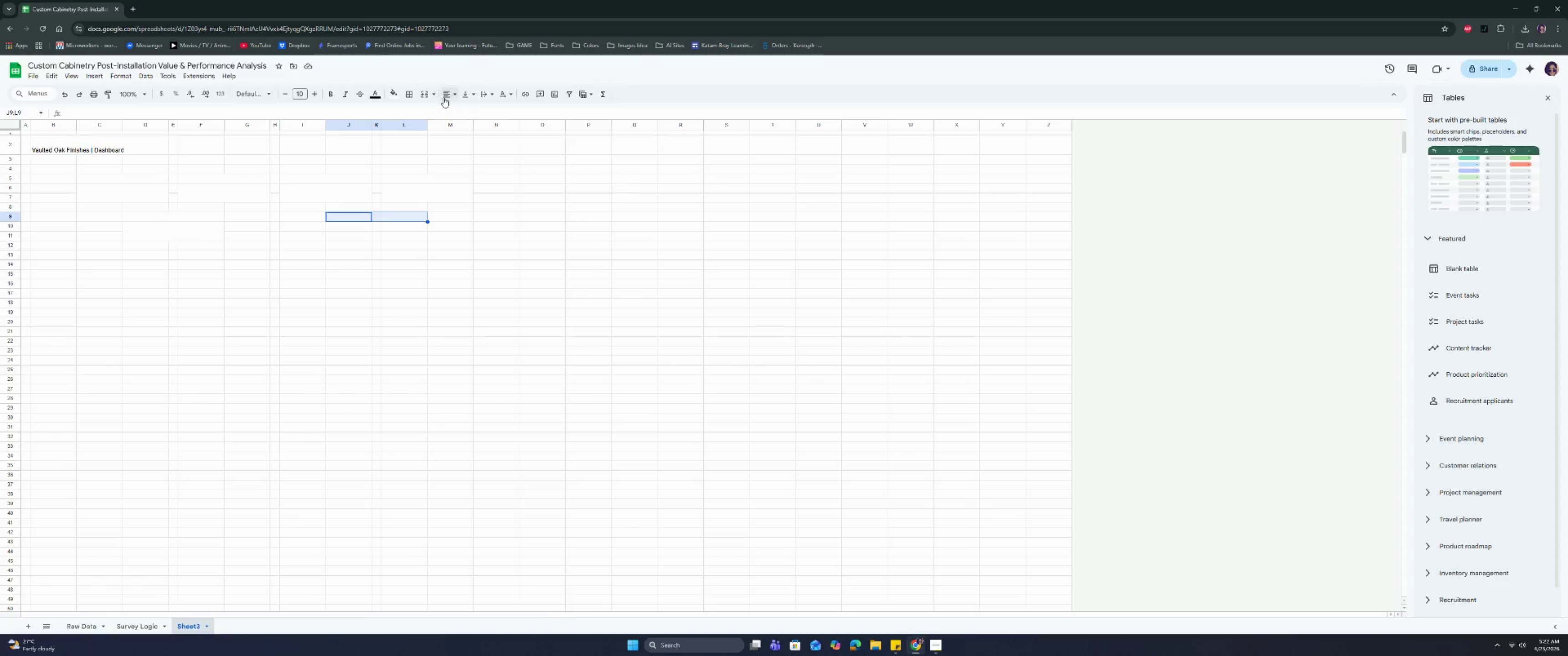 
left_click([428, 93])
 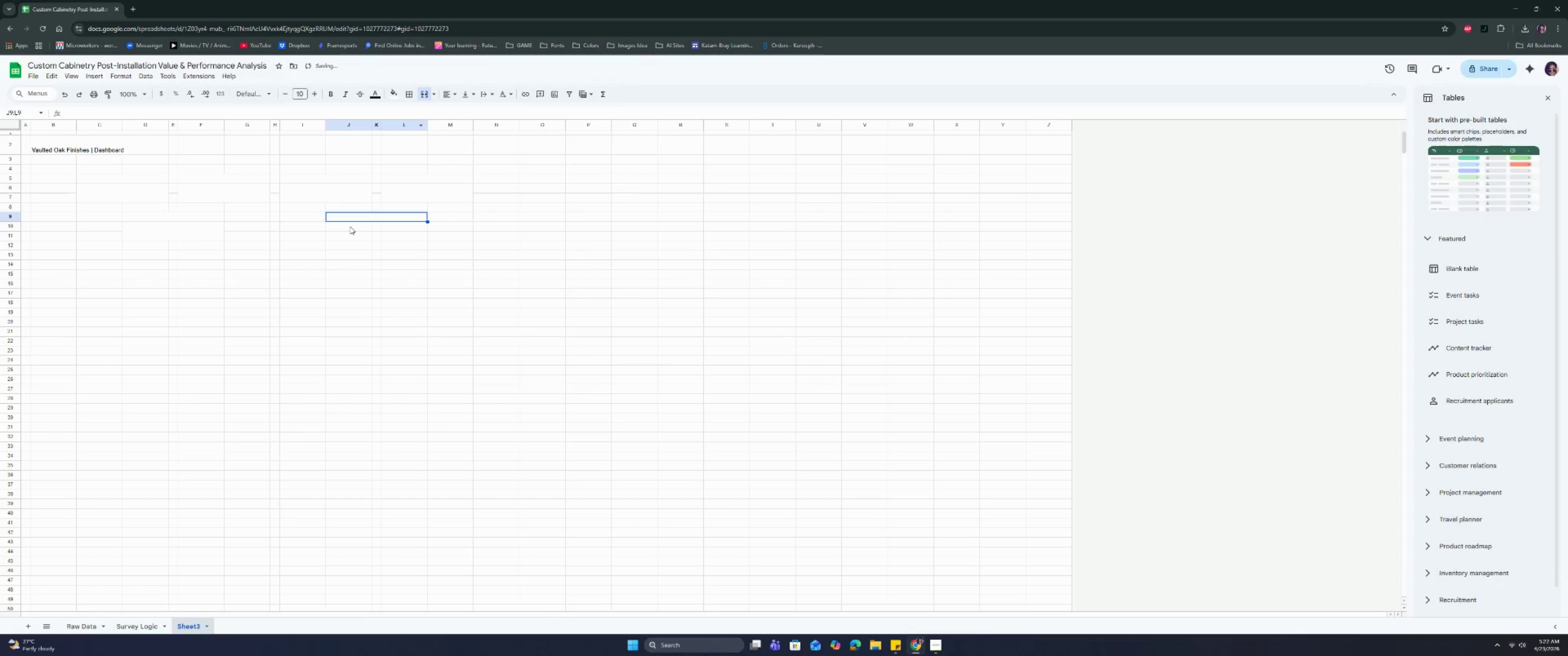 
left_click_drag(start_coordinate=[350, 226], to_coordinate=[397, 236])
 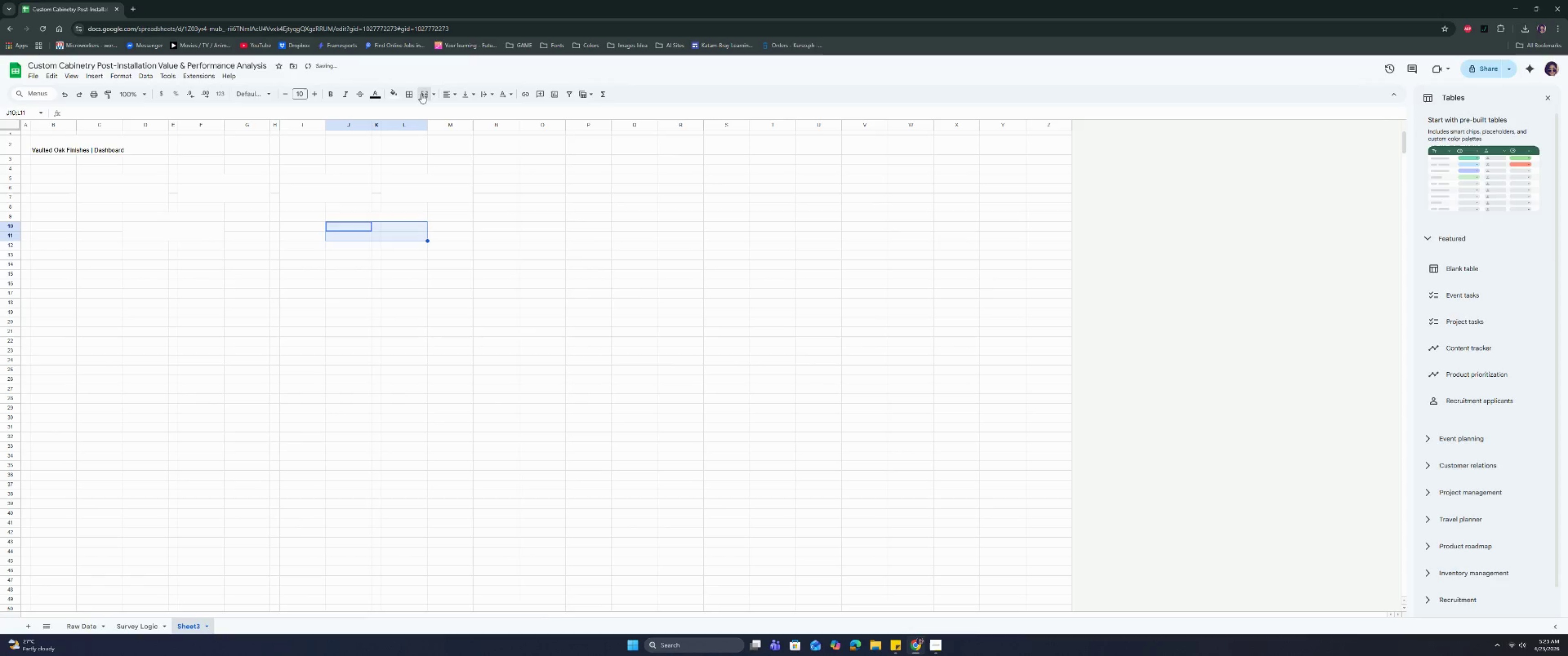 
double_click([362, 278])
 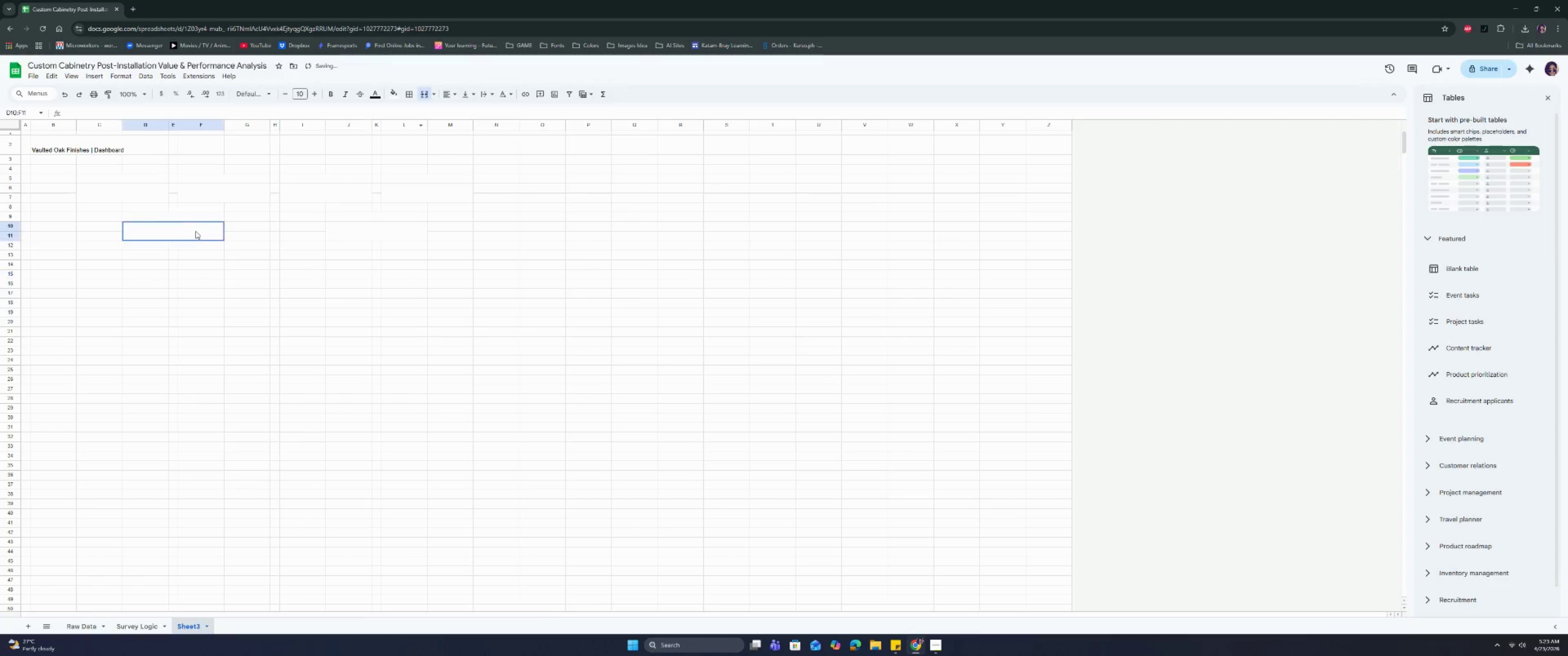 
double_click([193, 216])
 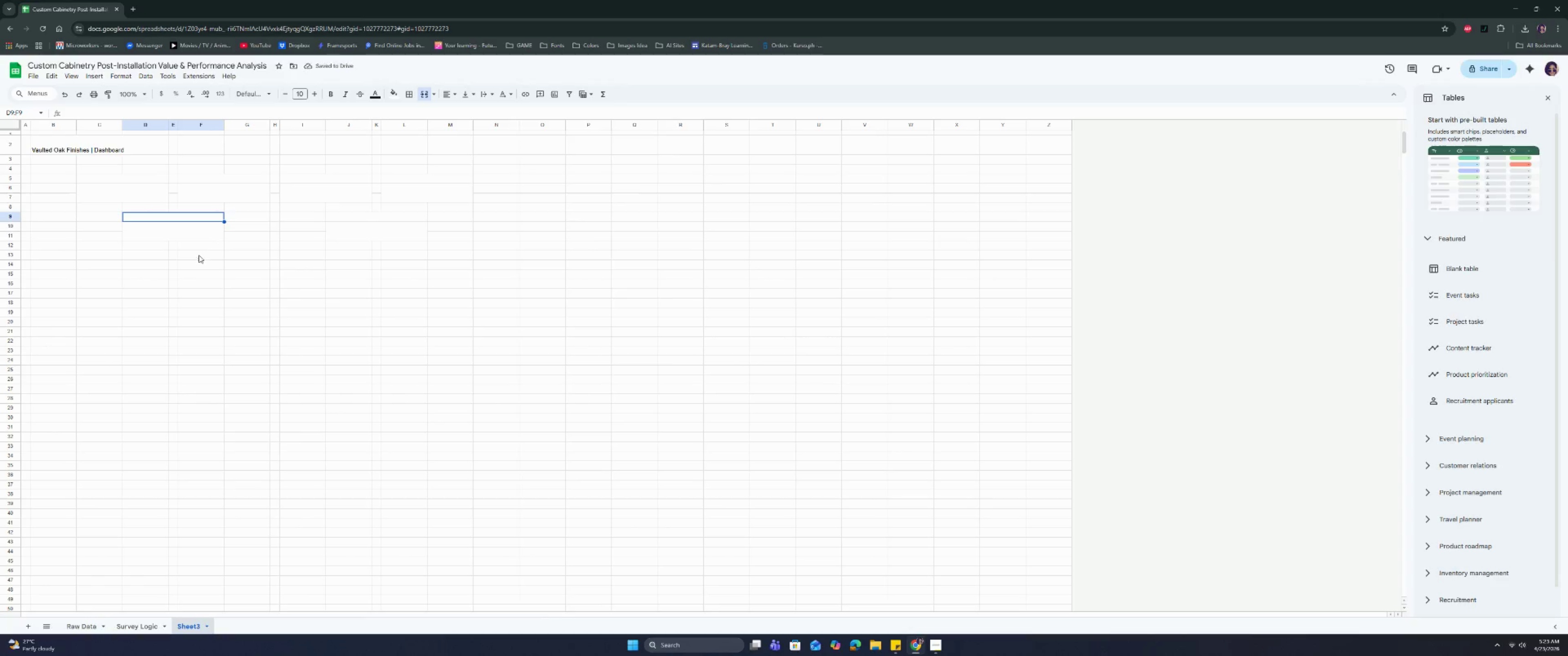 
left_click([204, 268])
 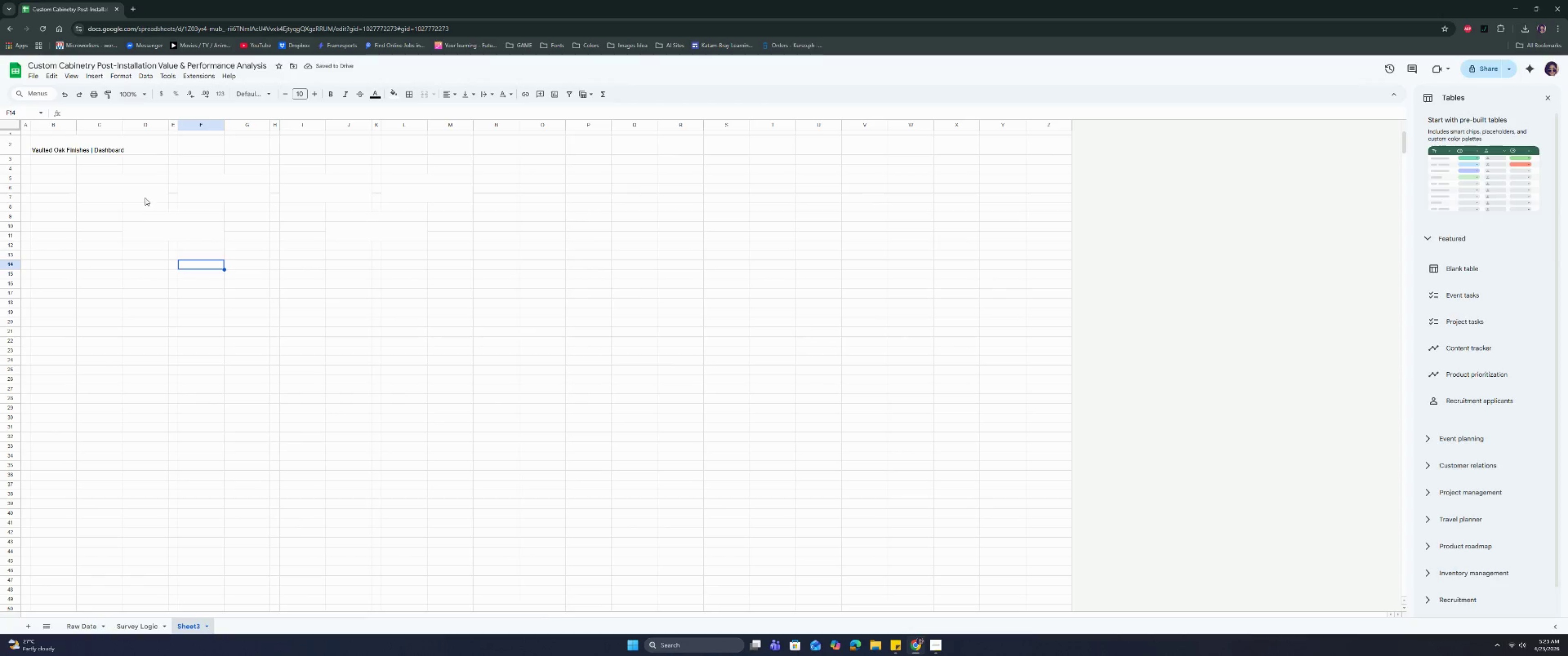 
left_click([138, 174])
 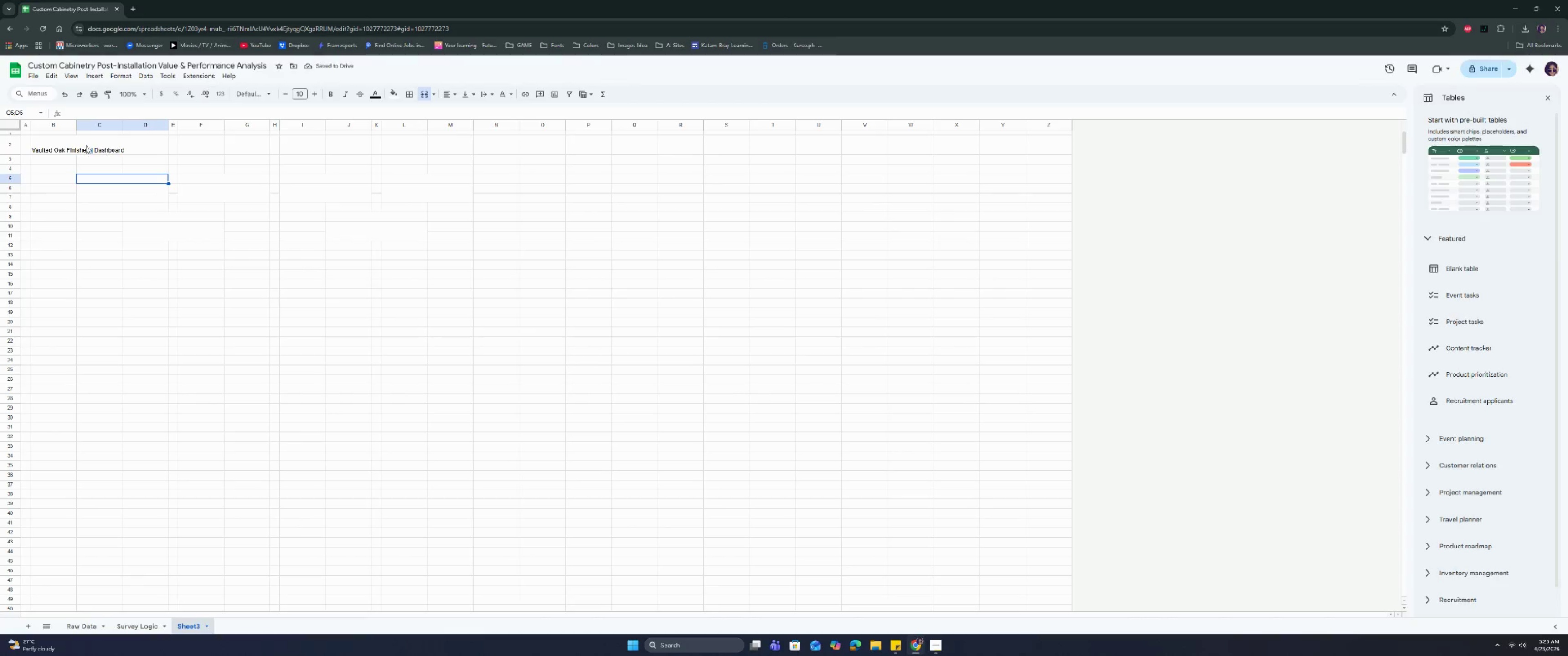 
left_click_drag(start_coordinate=[71, 144], to_coordinate=[480, 143])
 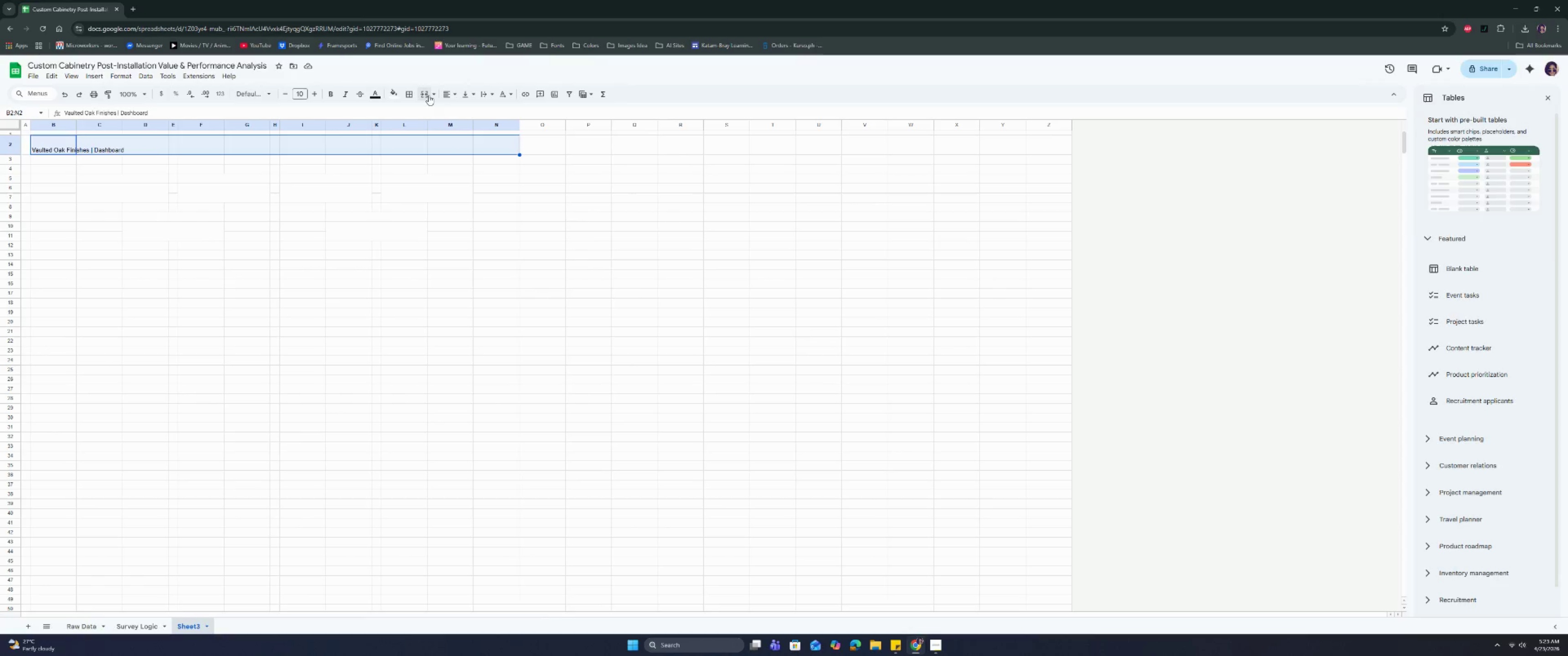 
left_click([425, 95])
 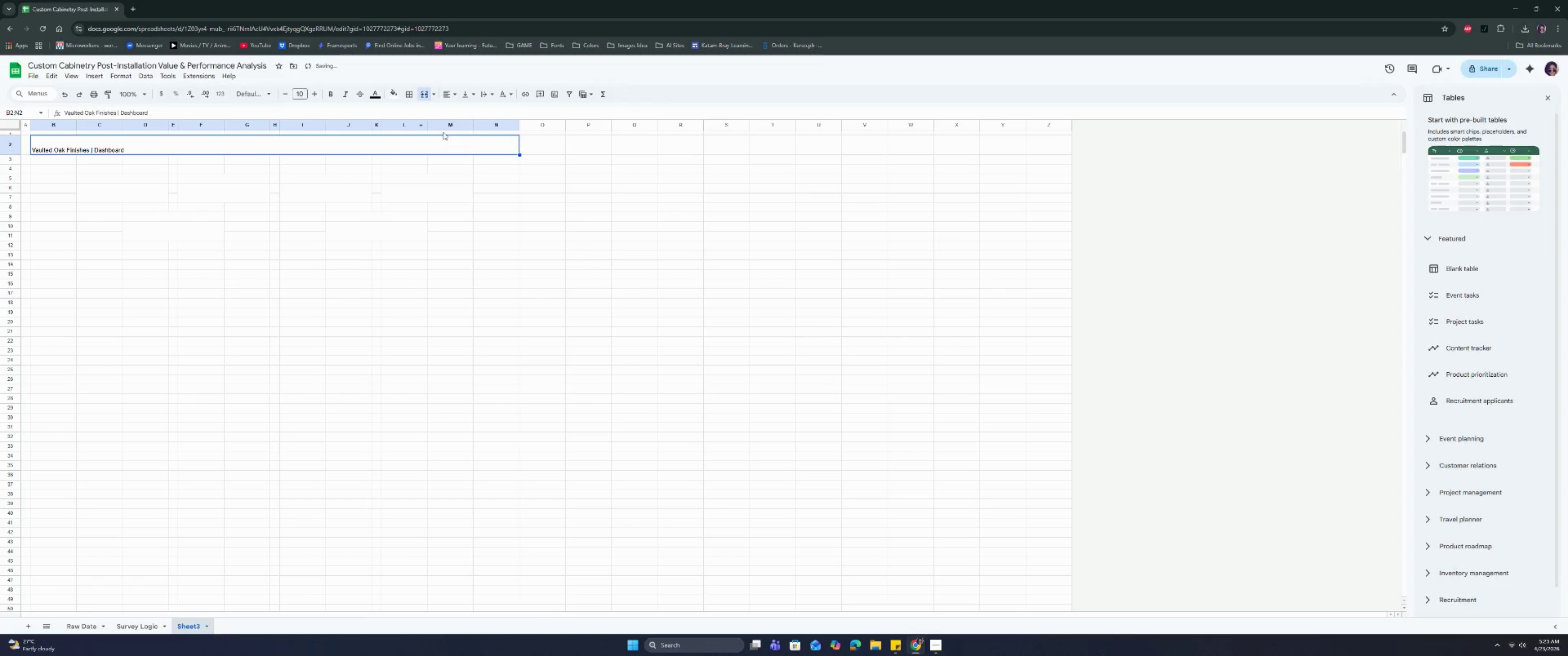 
left_click([451, 99])
 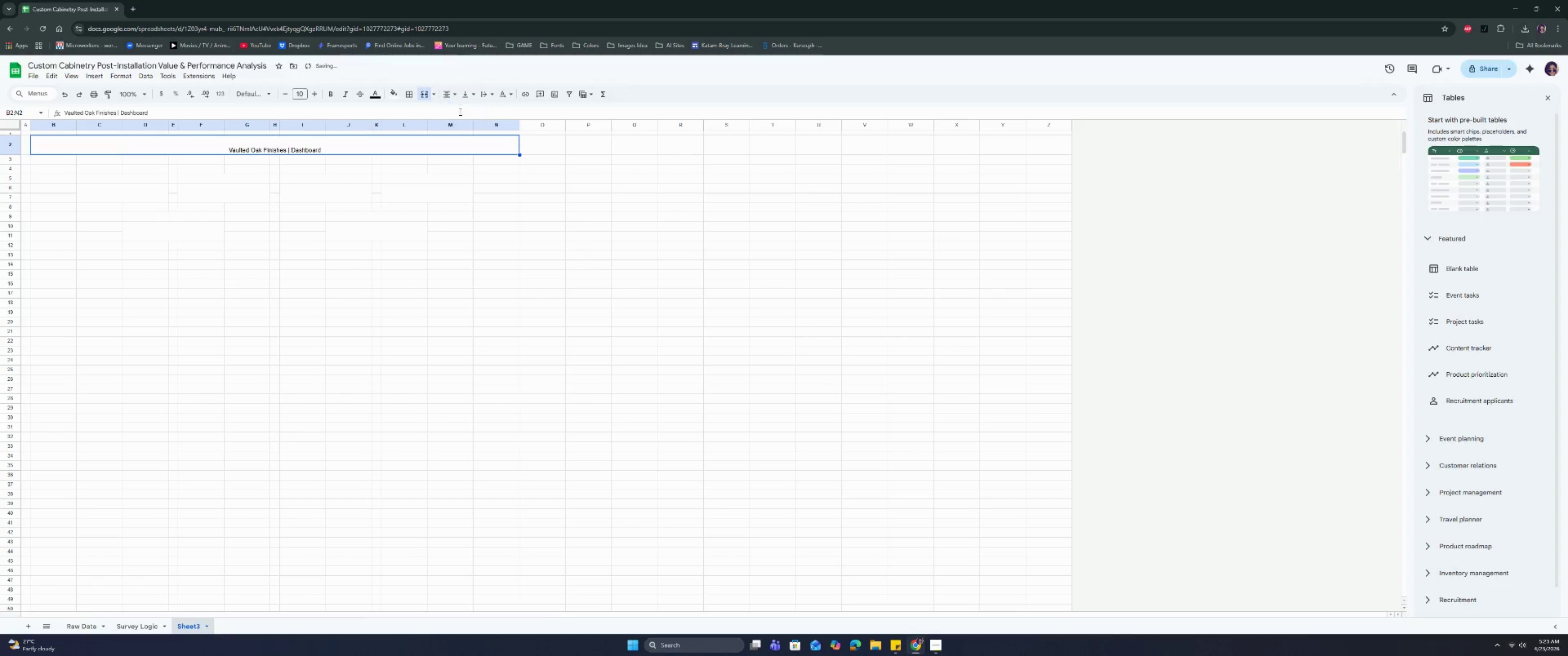 
triple_click([467, 94])
 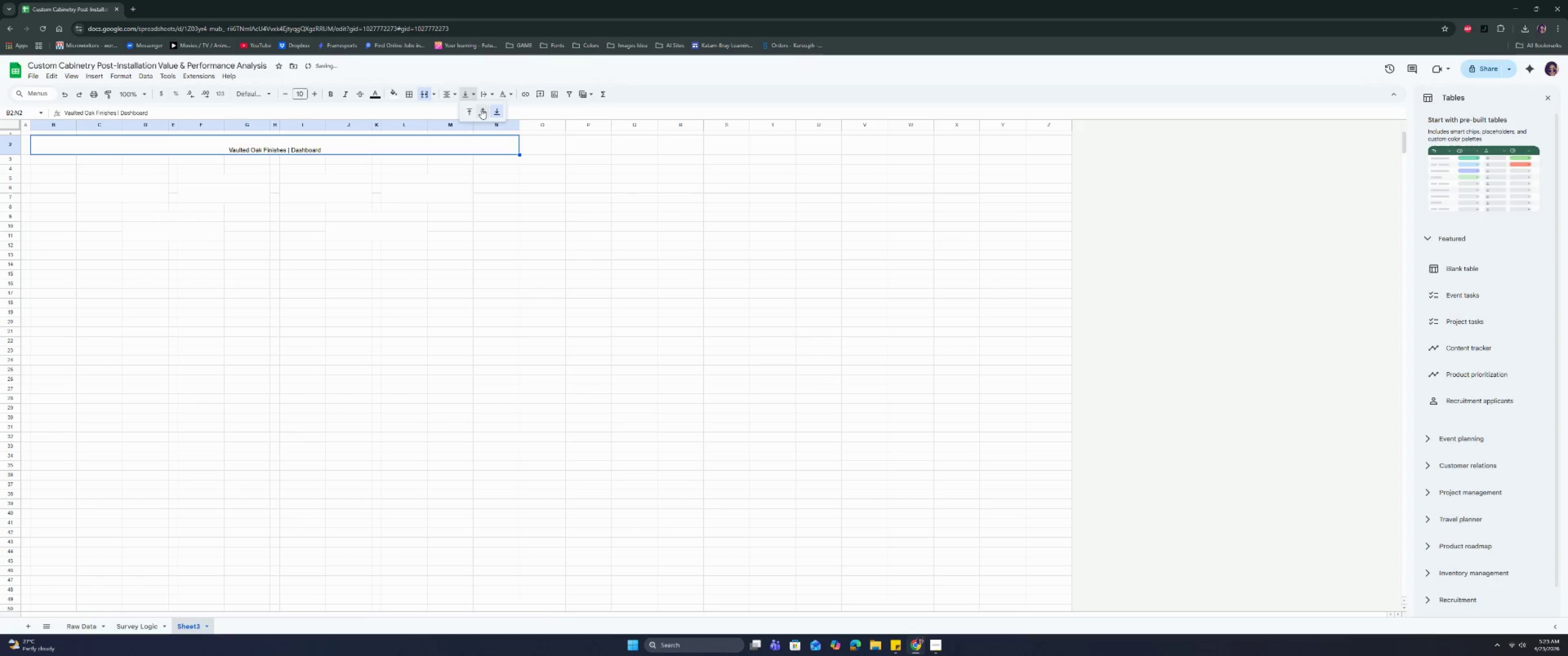 
triple_click([481, 109])
 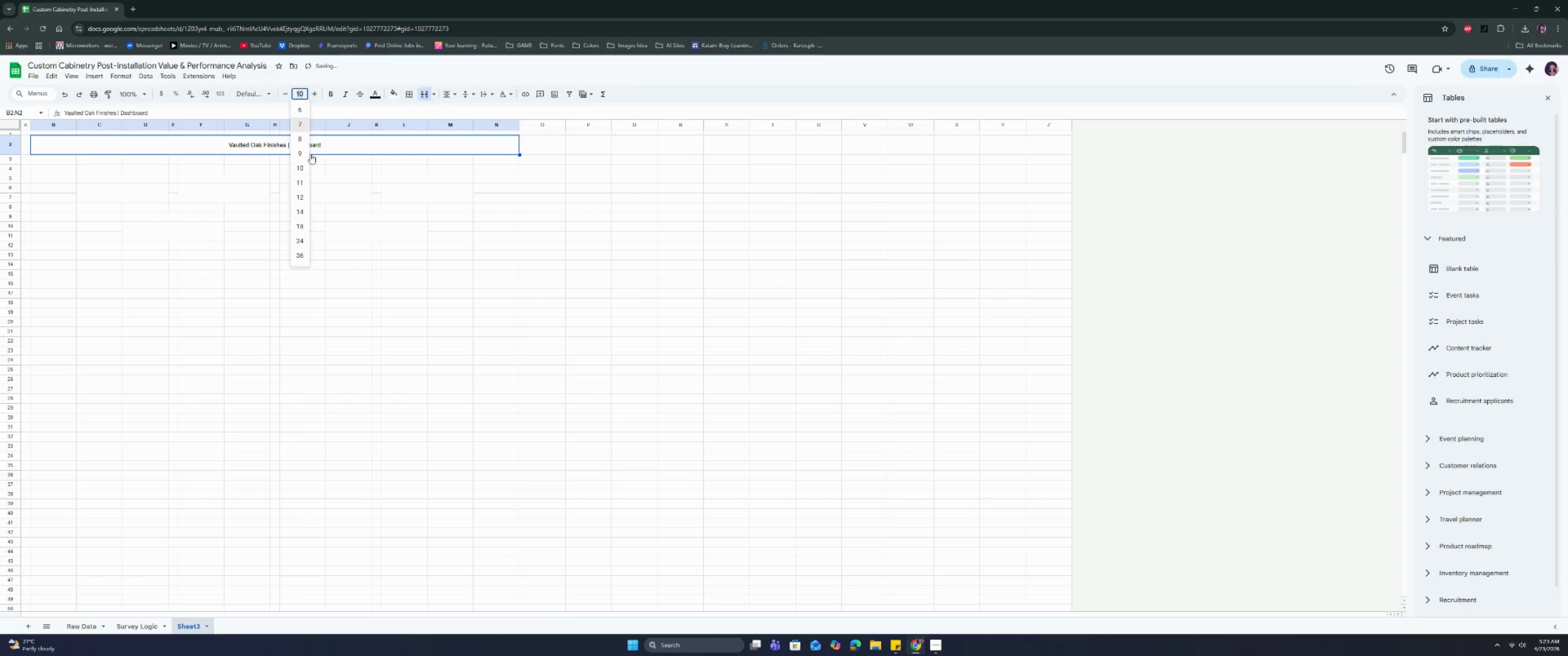 
left_click([304, 225])
 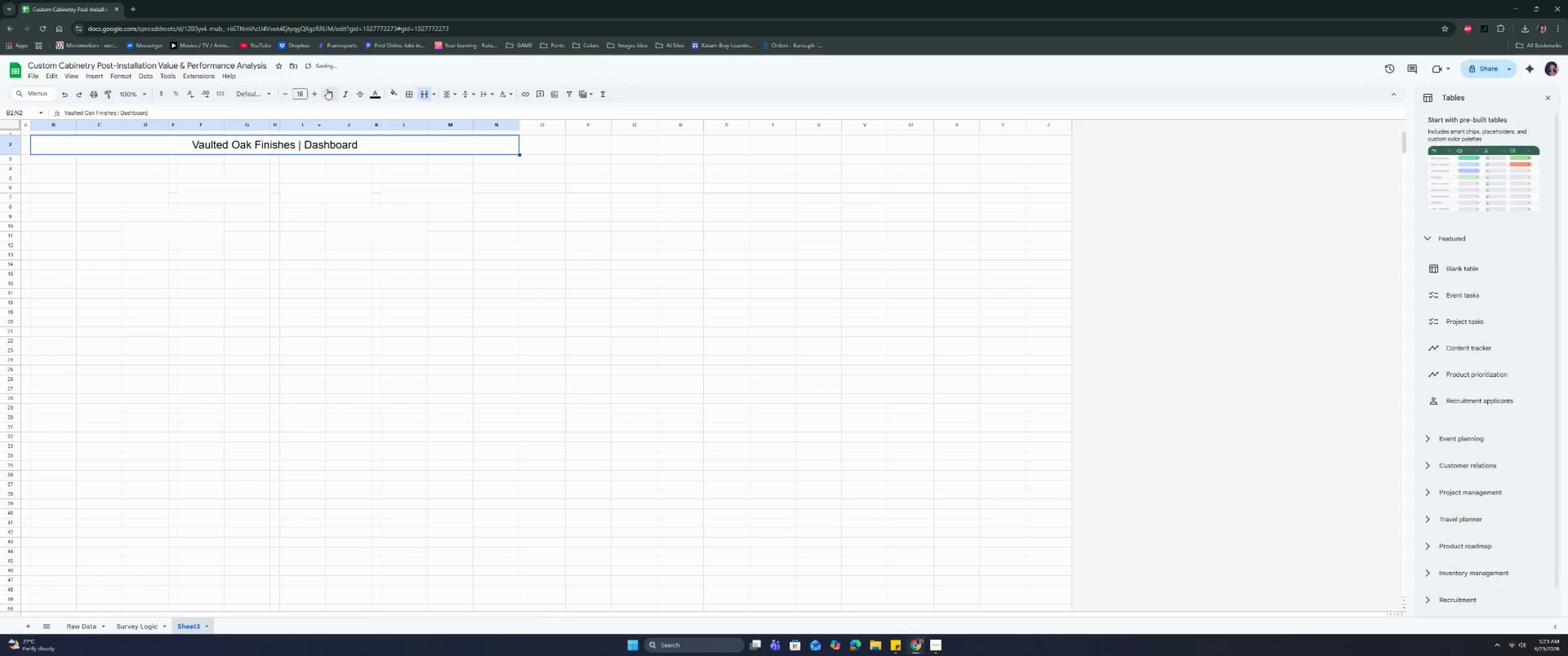 
left_click([329, 90])
 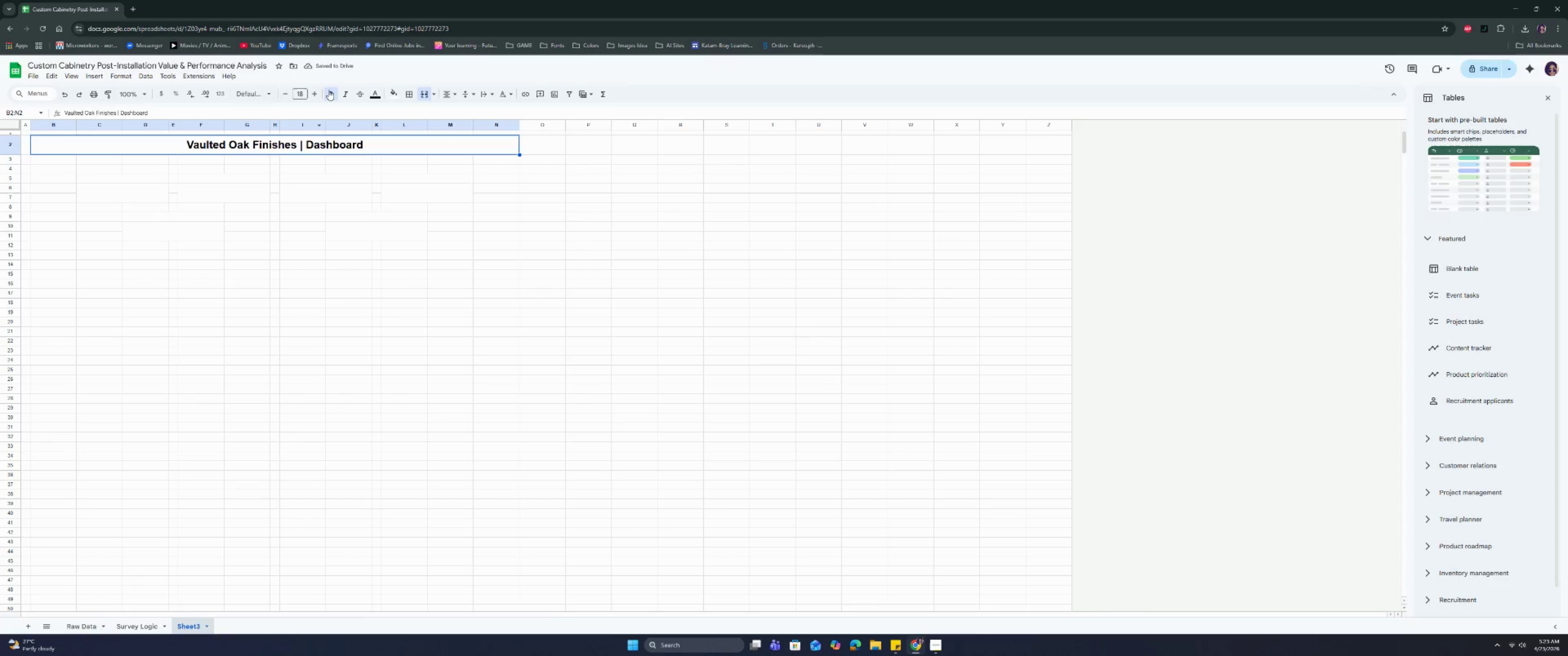 
wait(5.34)
 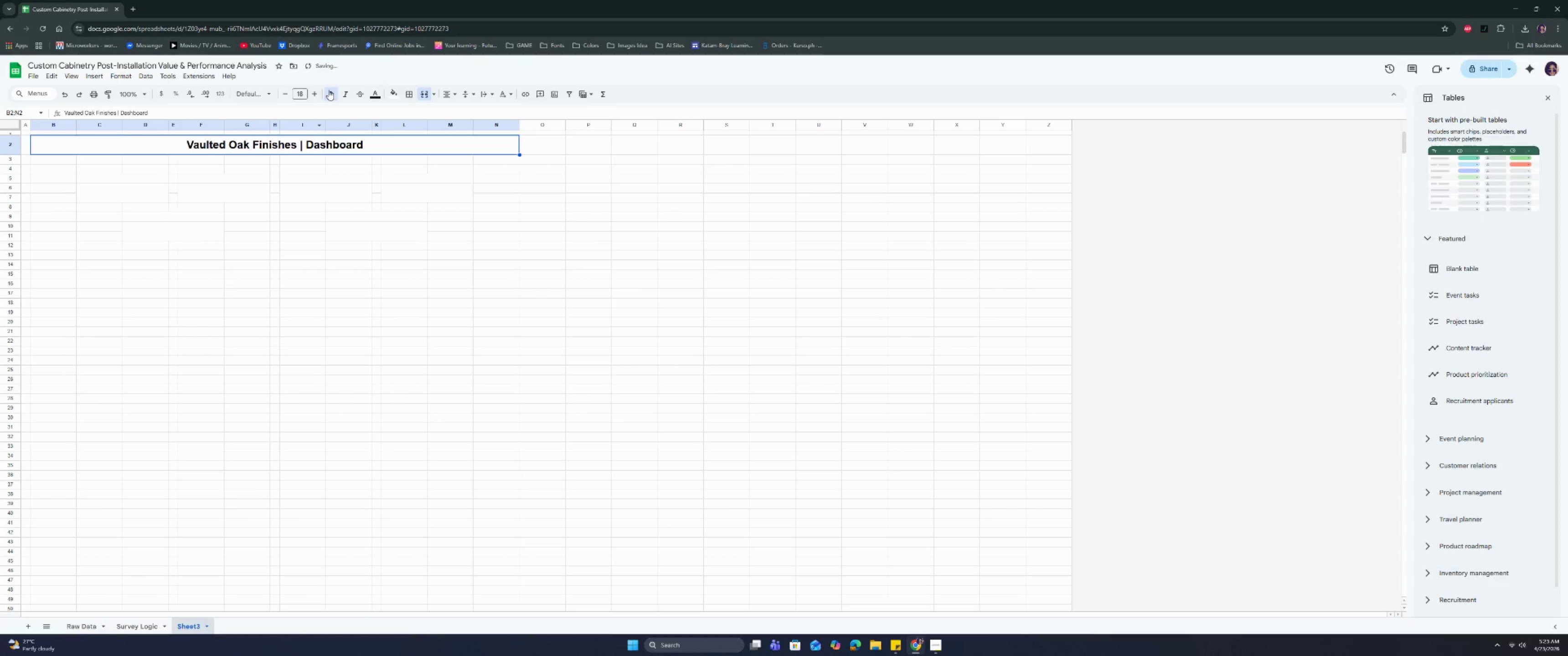 
left_click([275, 240])
 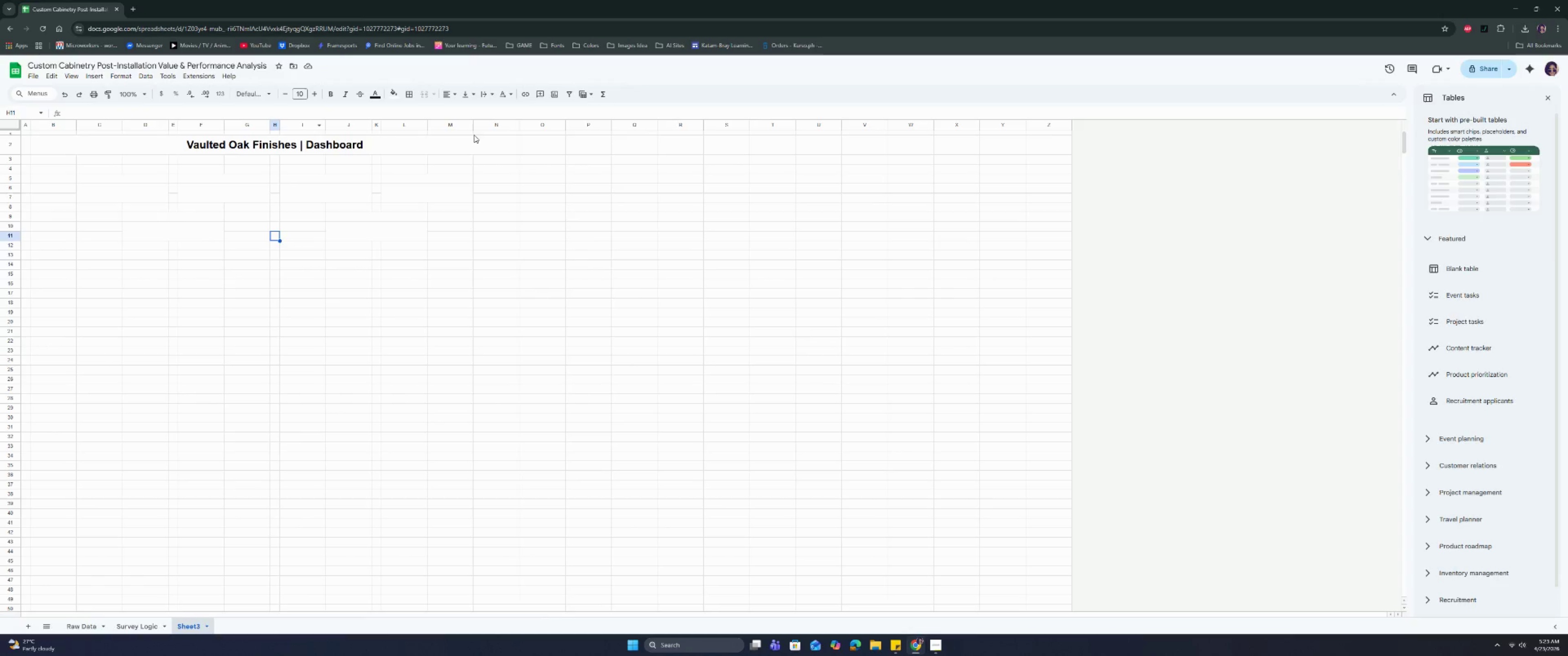 
left_click([486, 123])
 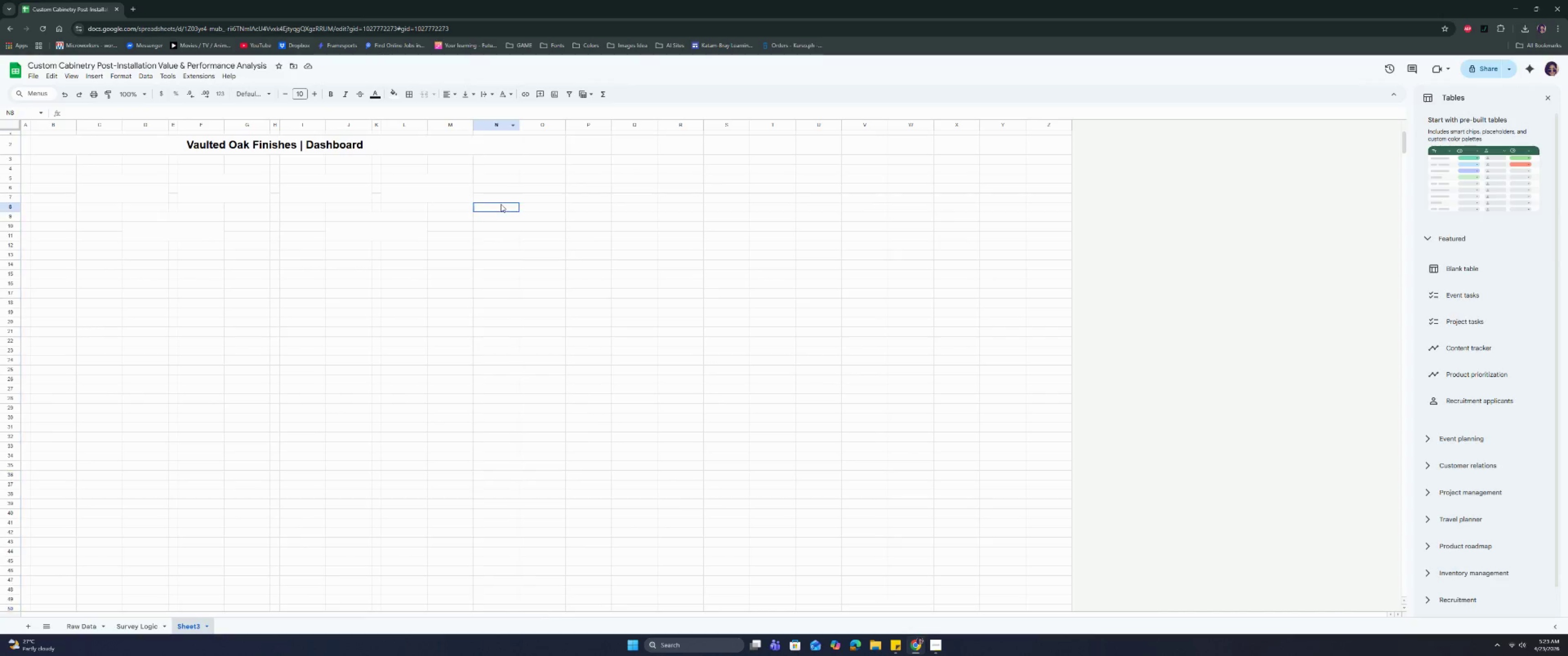 
double_click([493, 148])
 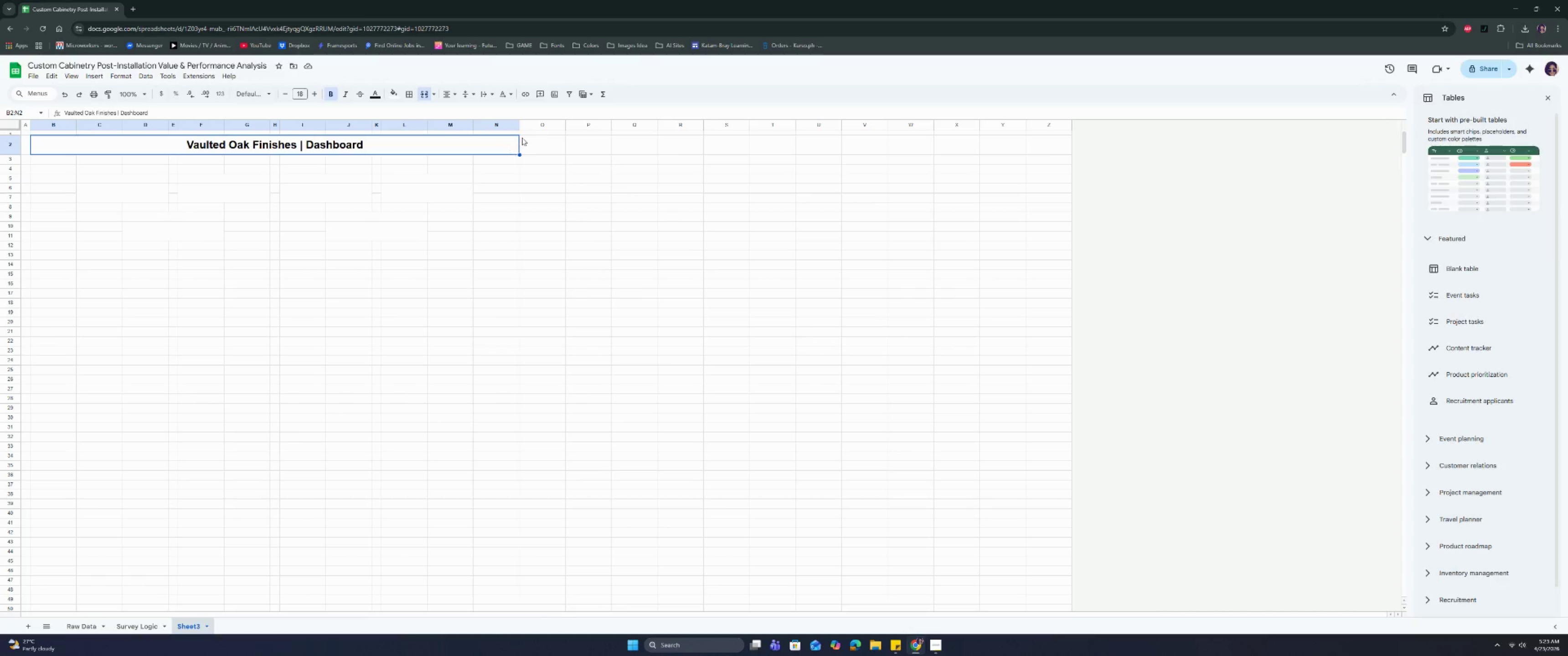 
left_click([539, 124])
 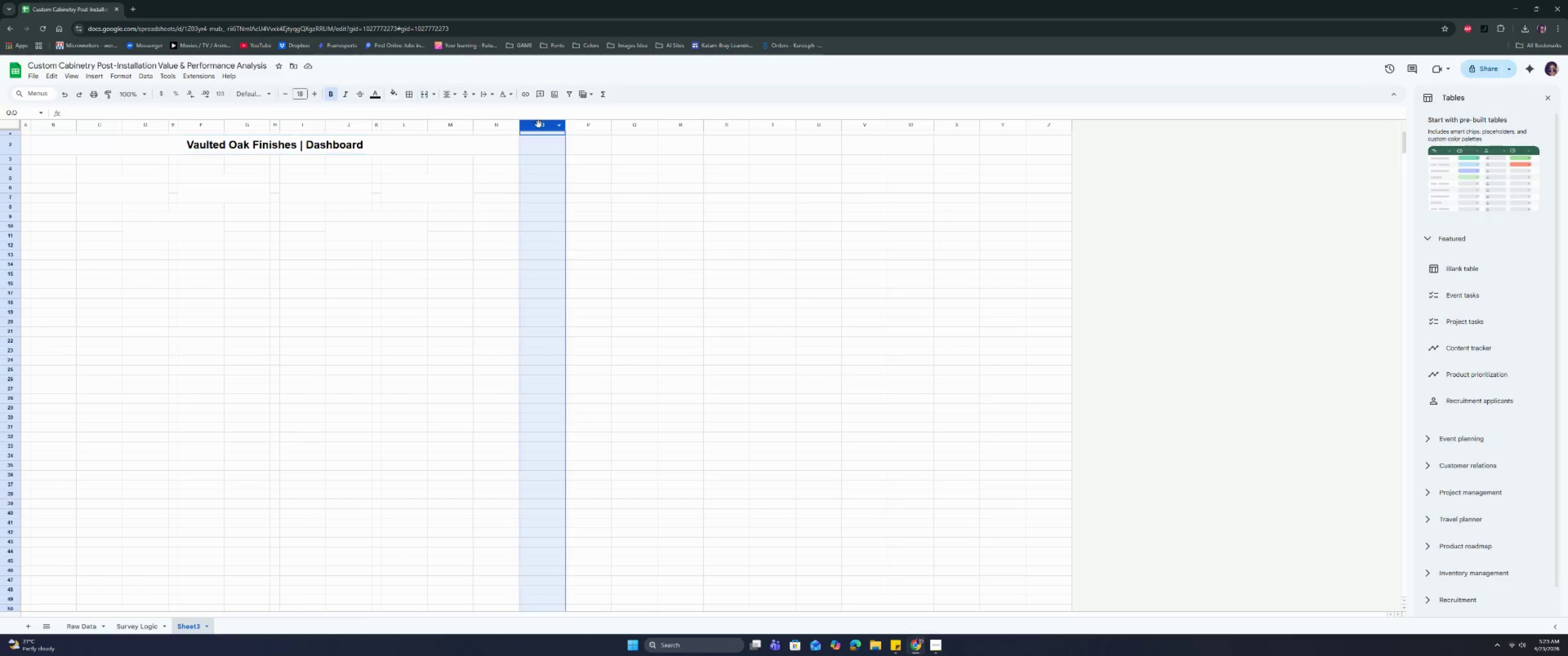 
right_click([539, 124])
 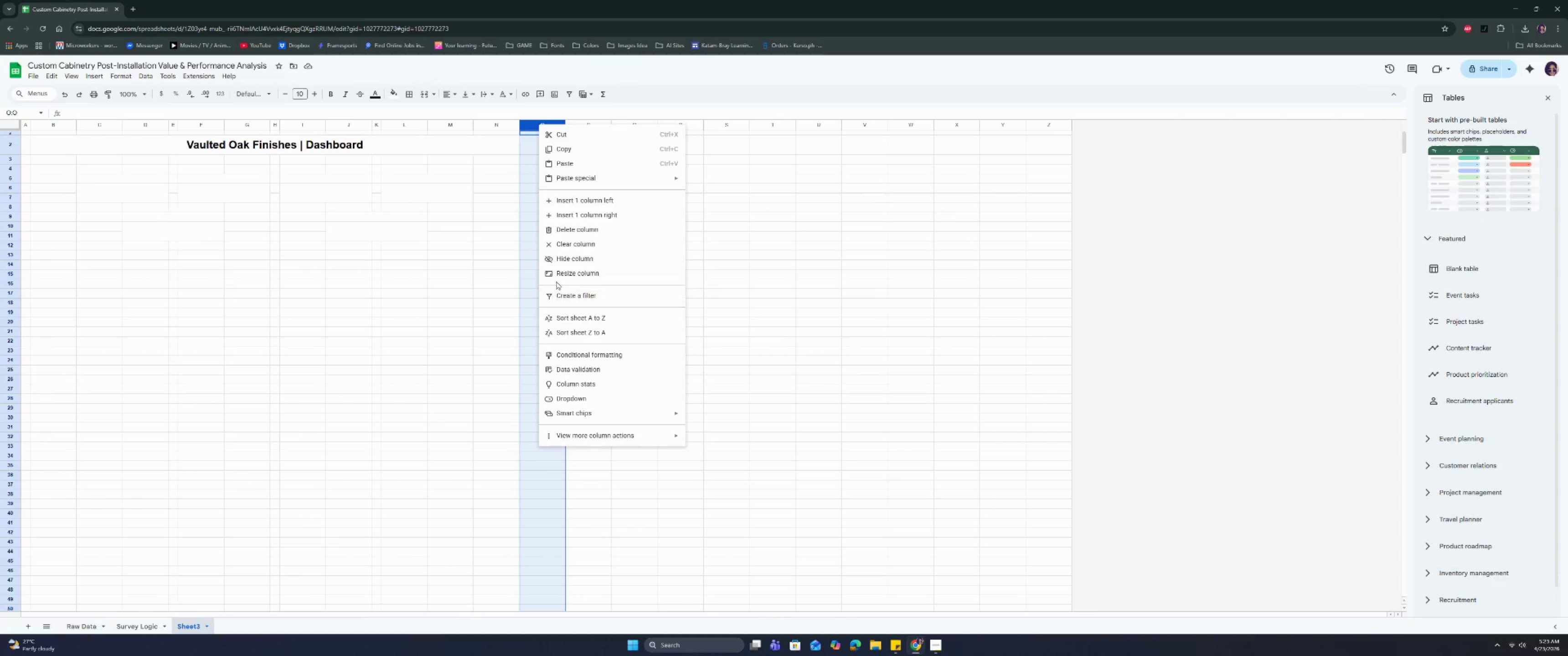 
left_click([566, 268])
 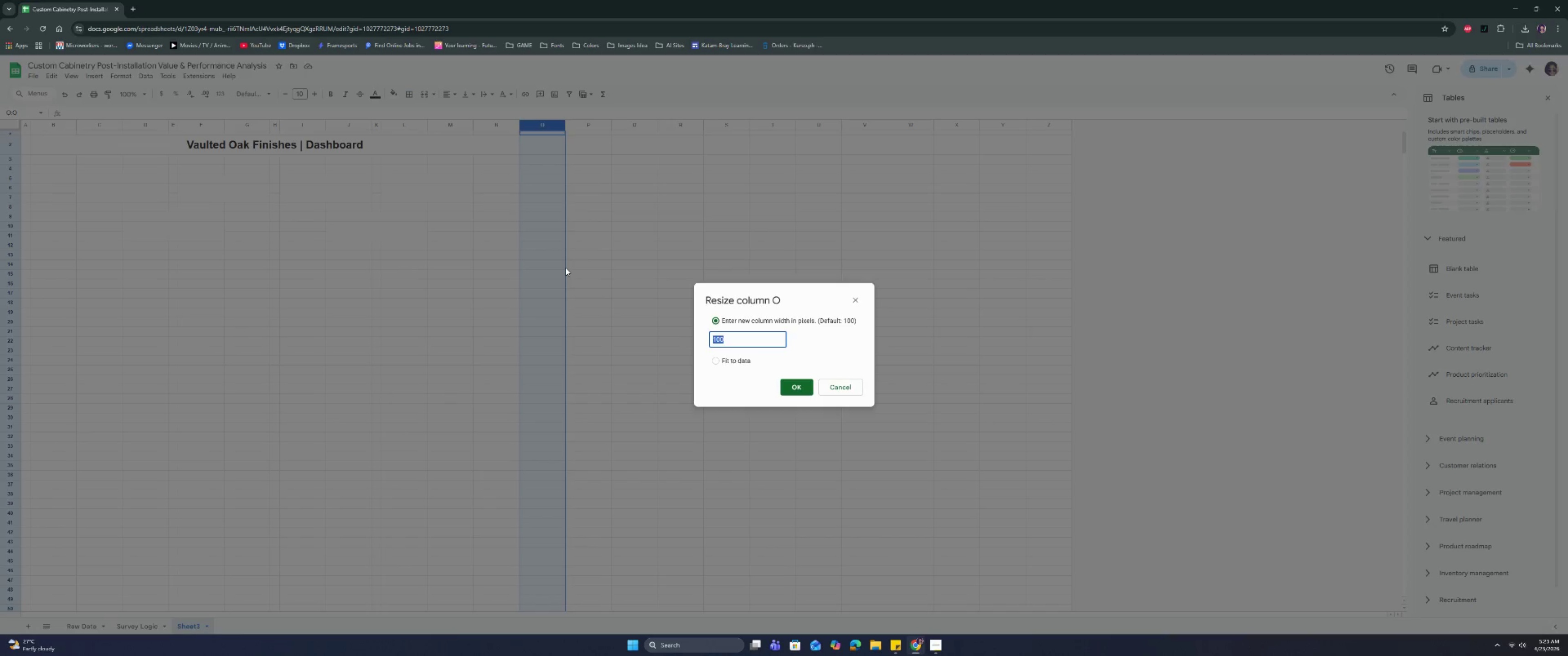 
type(10)
 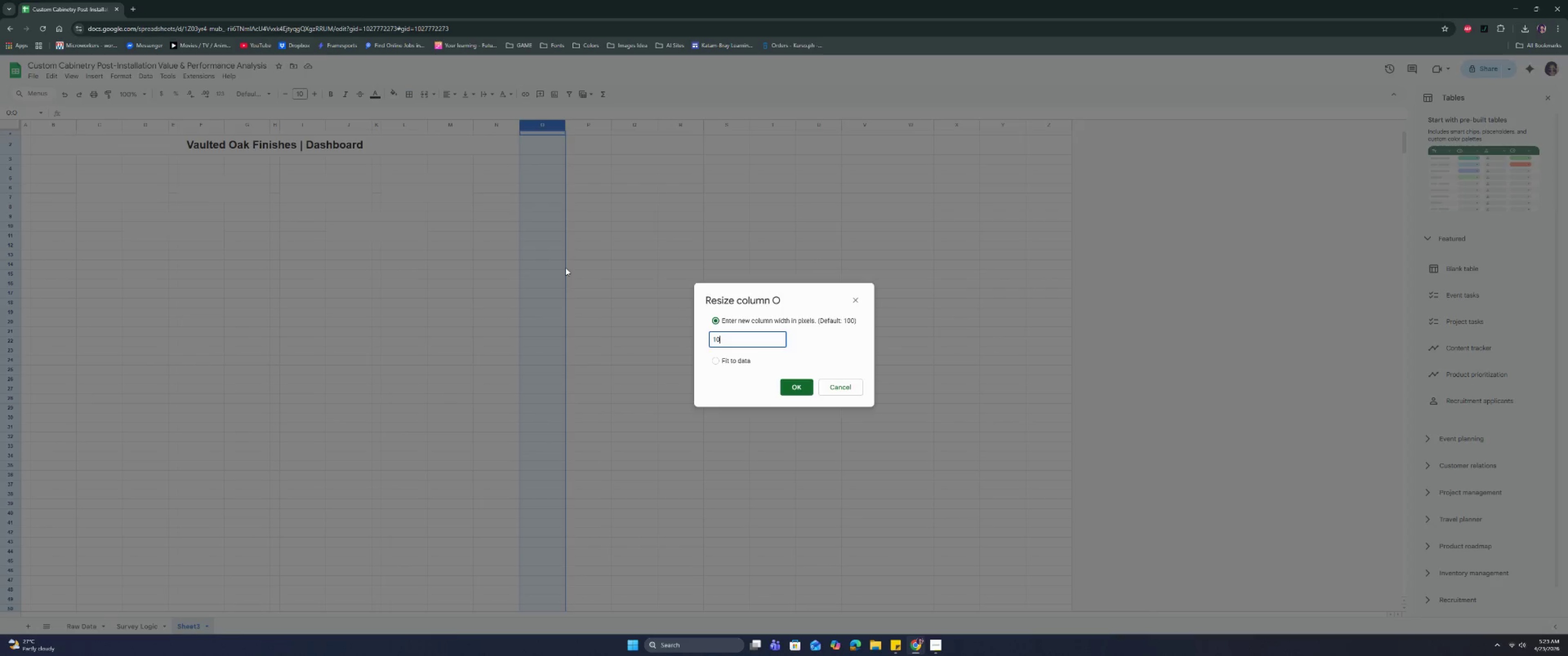 
key(Enter)
 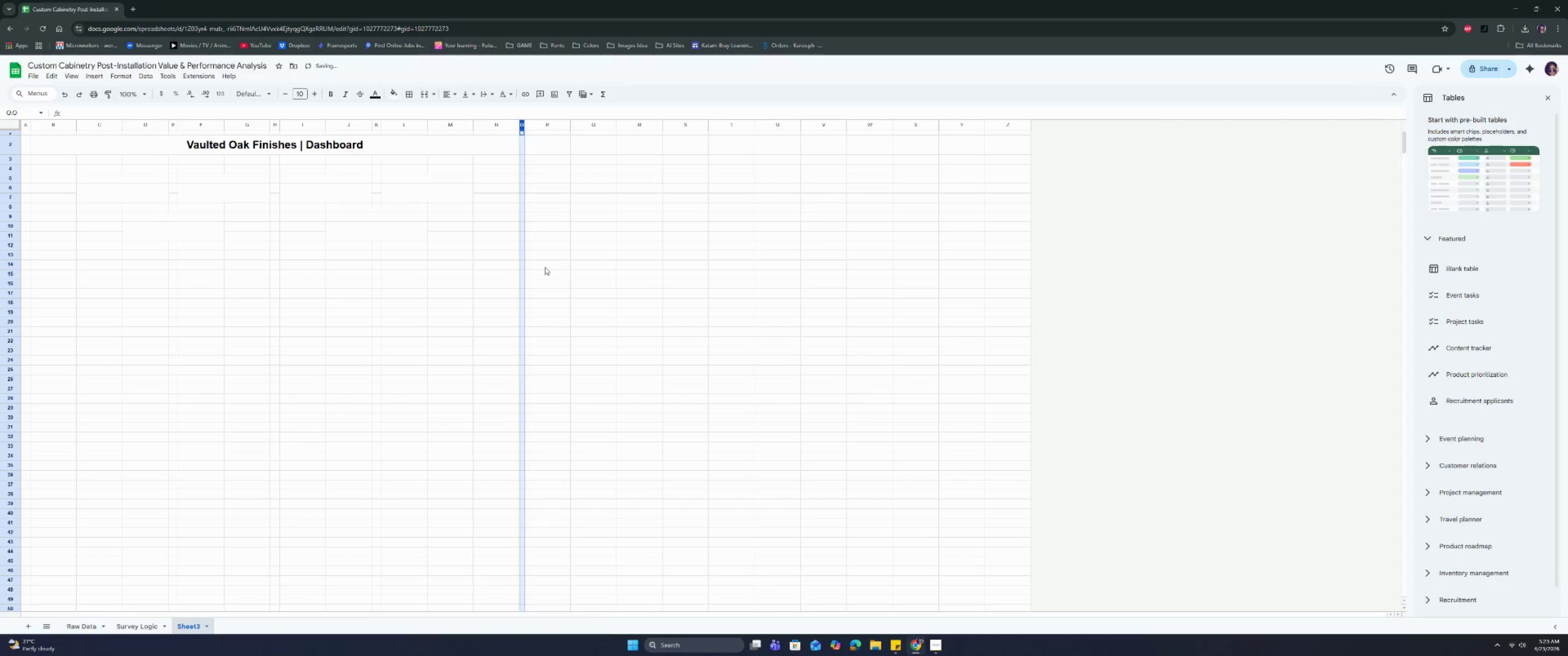 
left_click([486, 282])
 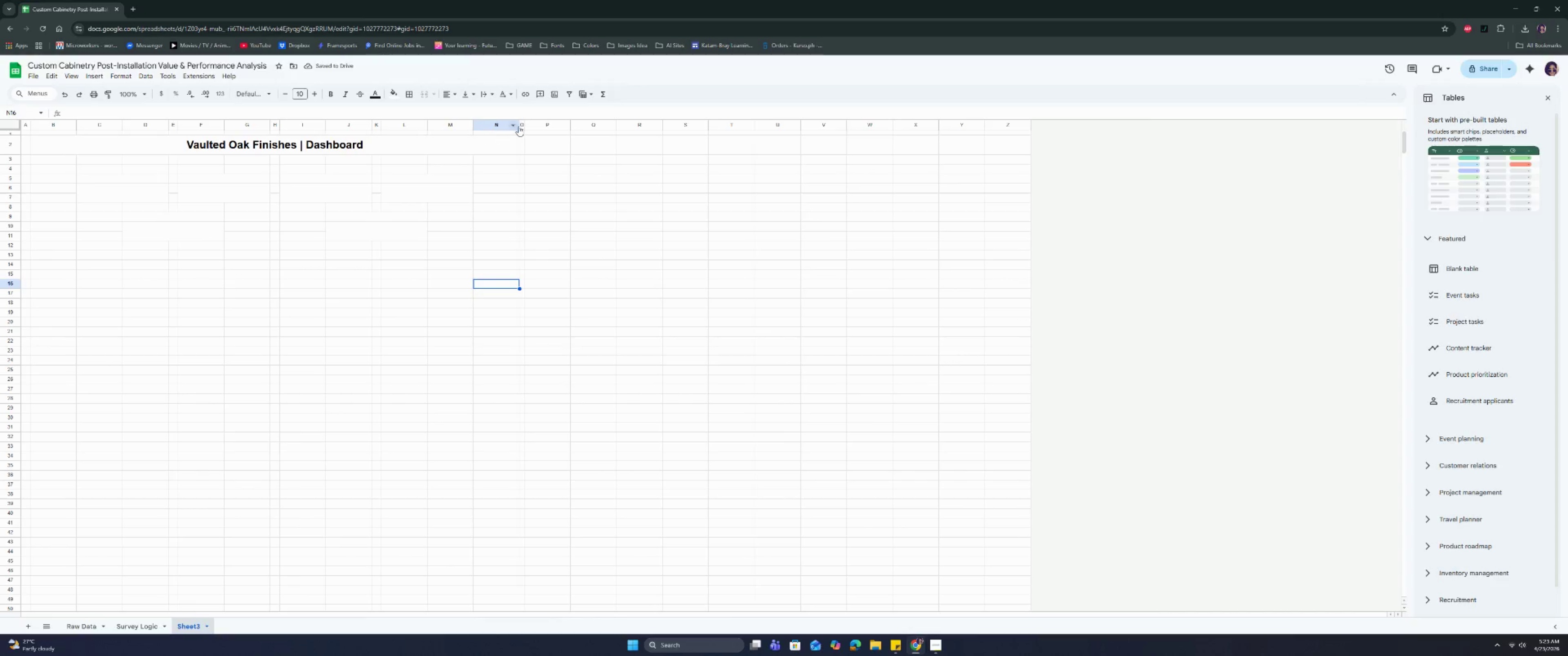 
left_click([522, 123])
 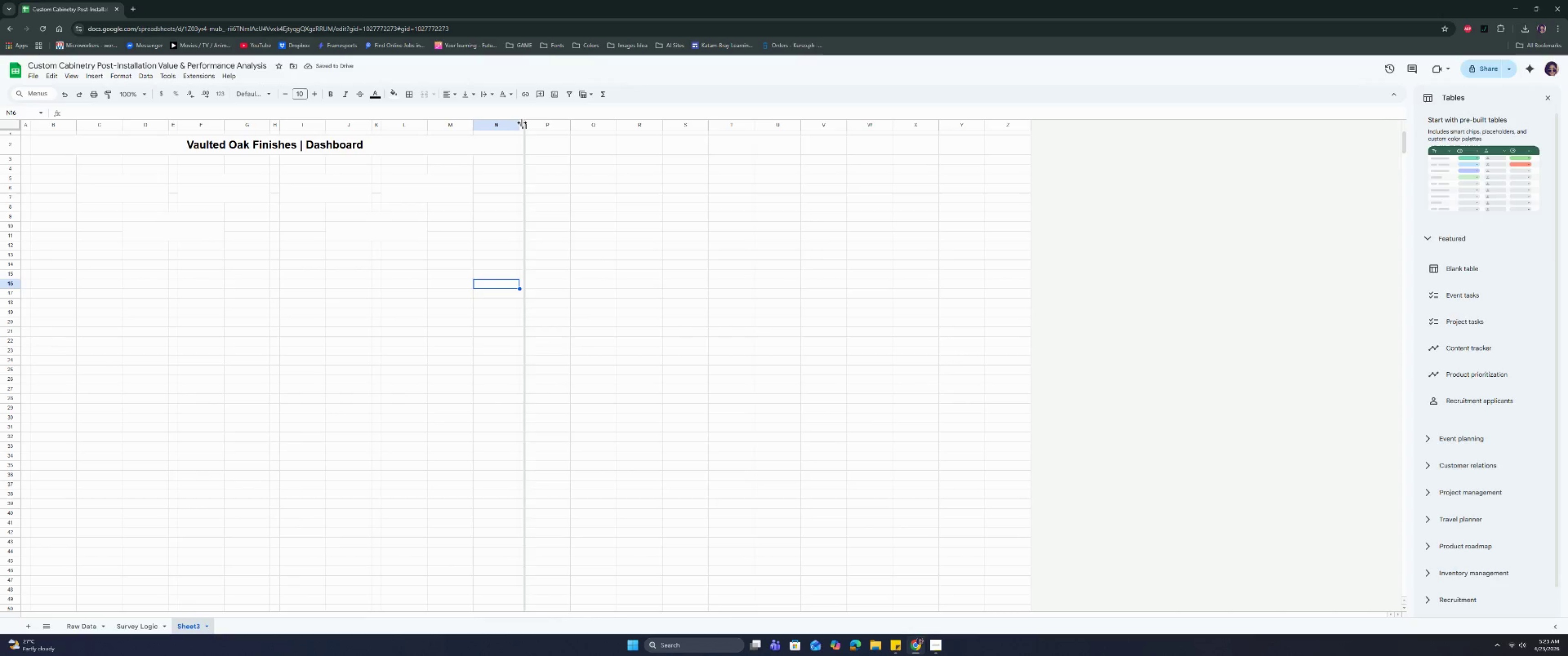 
right_click([522, 123])
 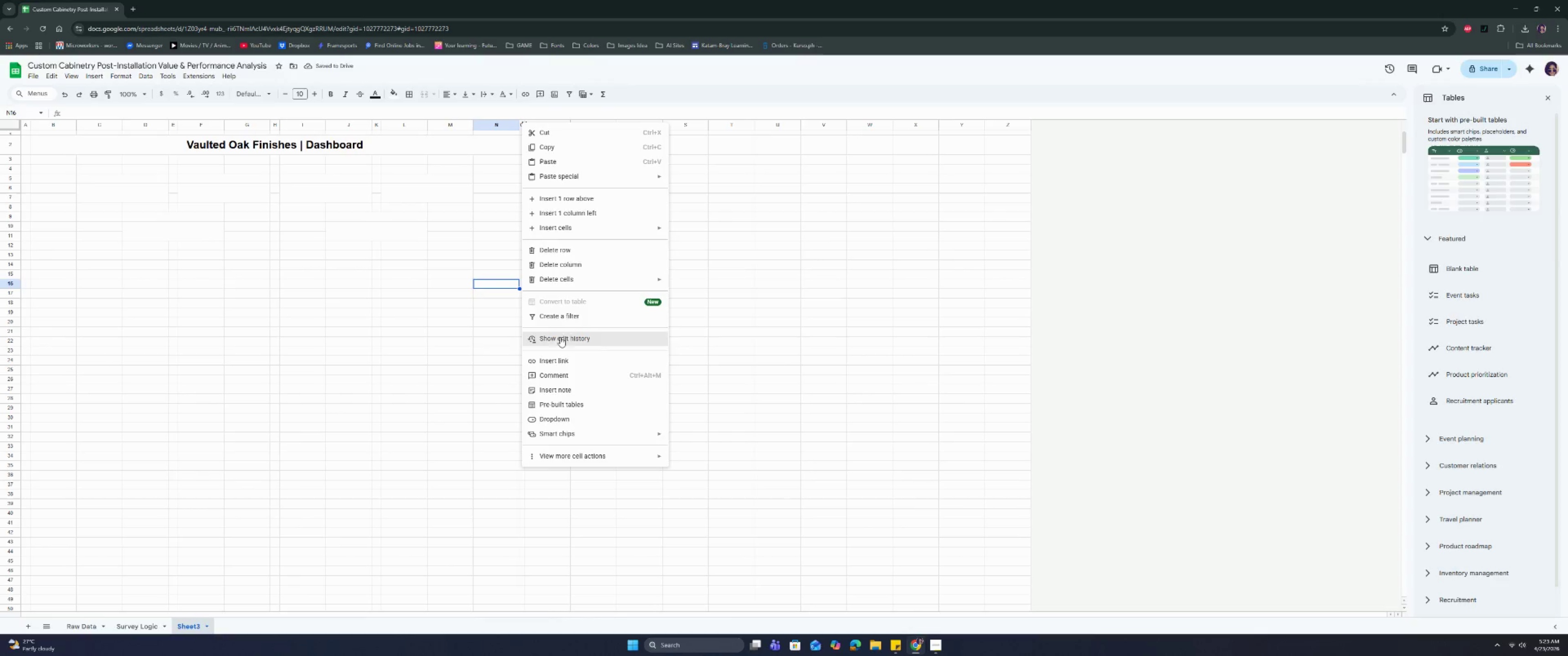 
left_click([490, 196])
 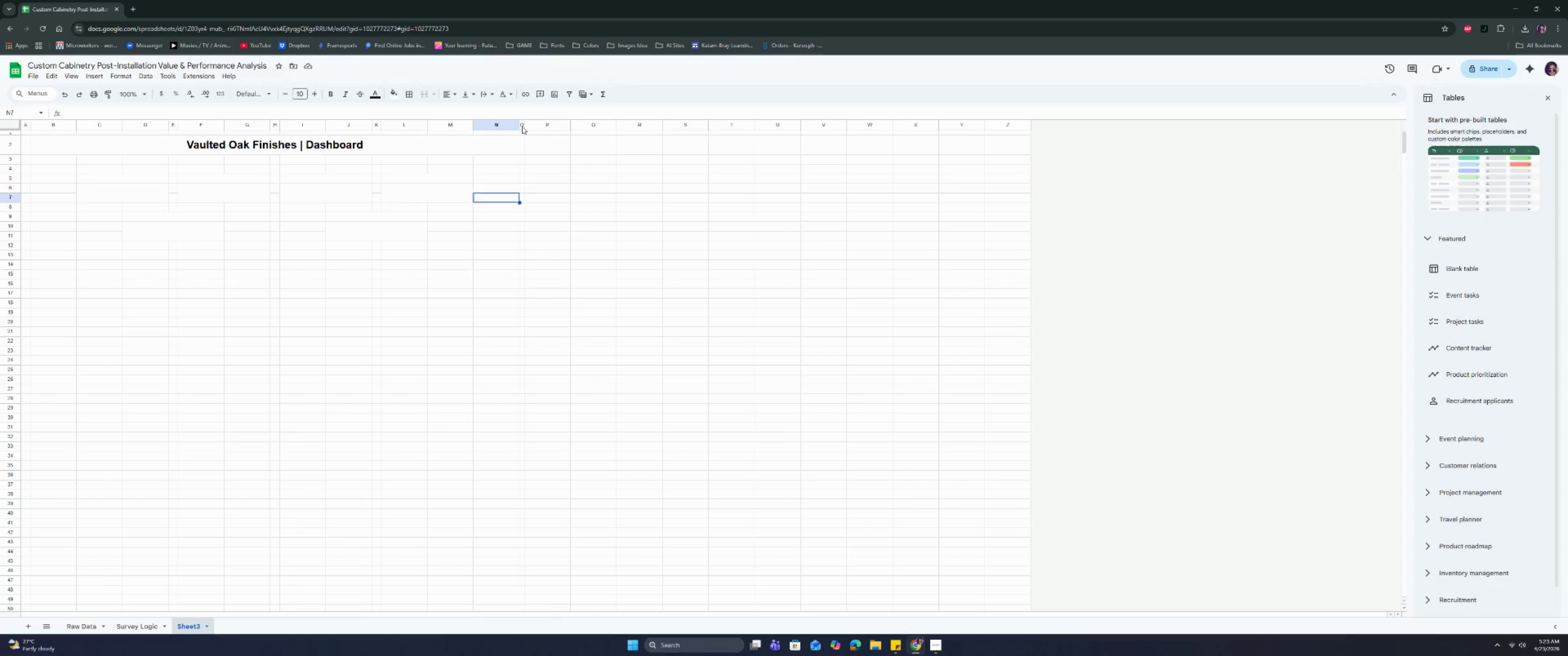 
left_click([522, 126])
 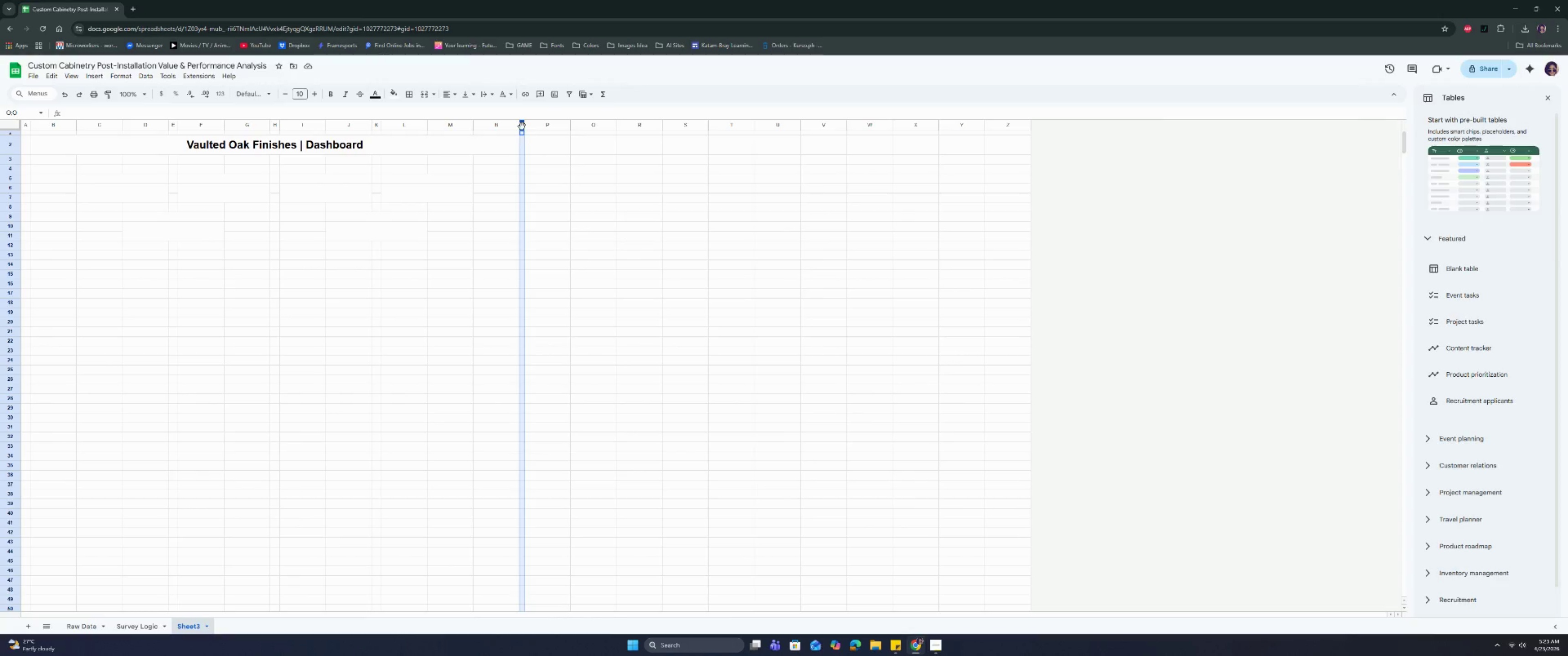 
right_click([522, 126])
 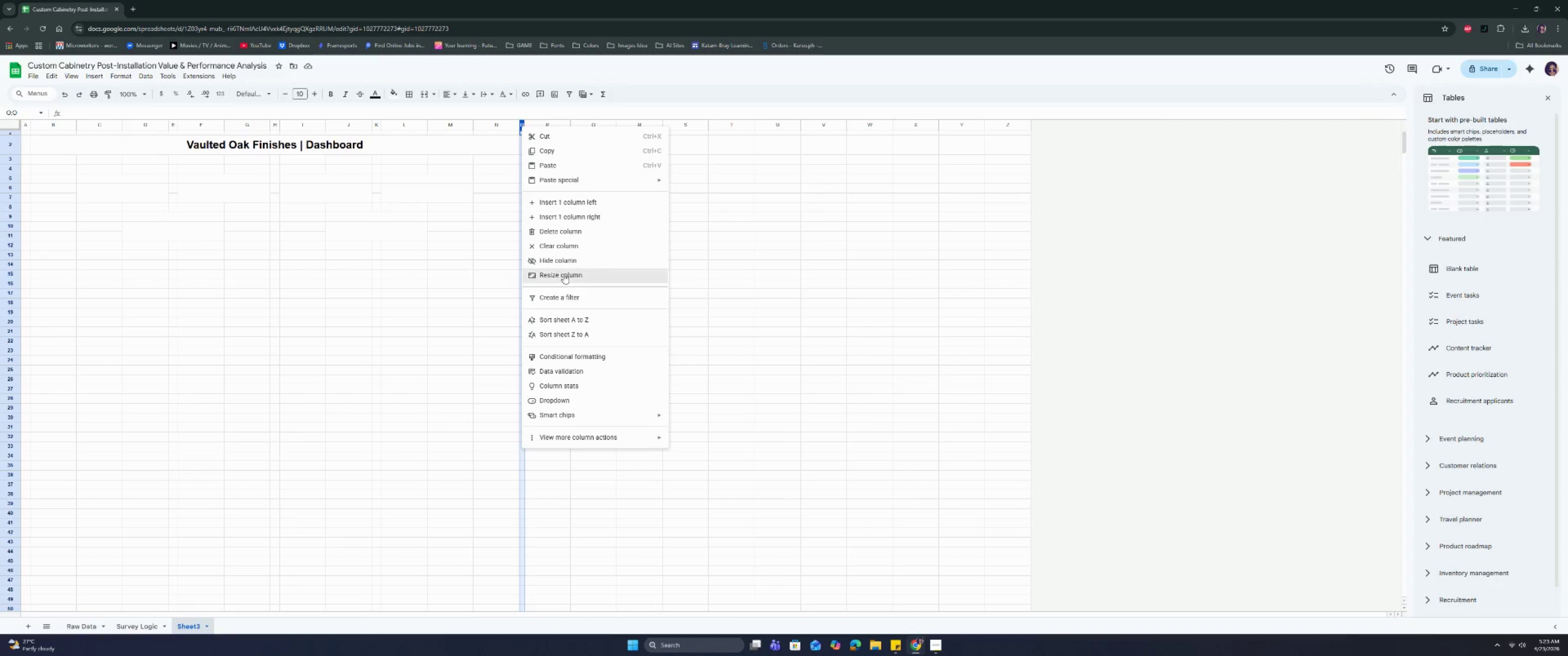 
left_click([564, 273])
 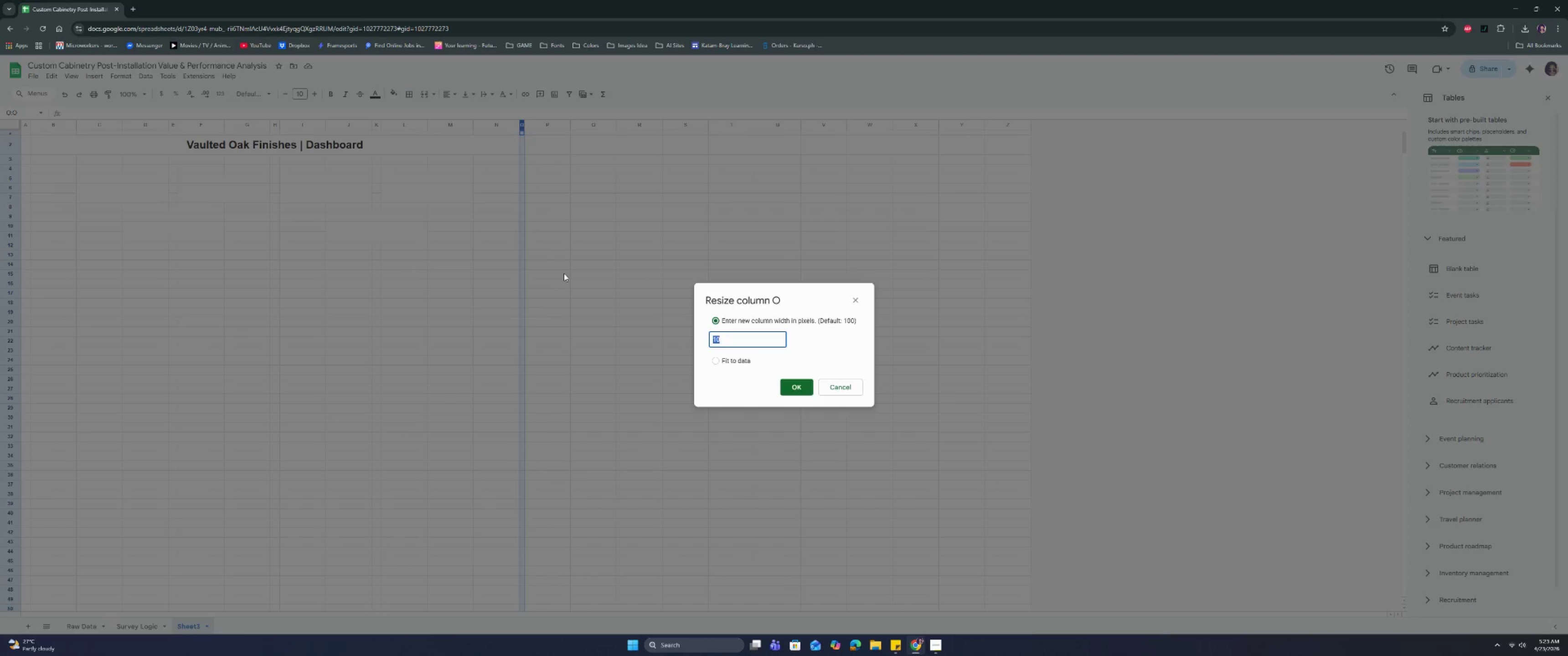 
type(20)
 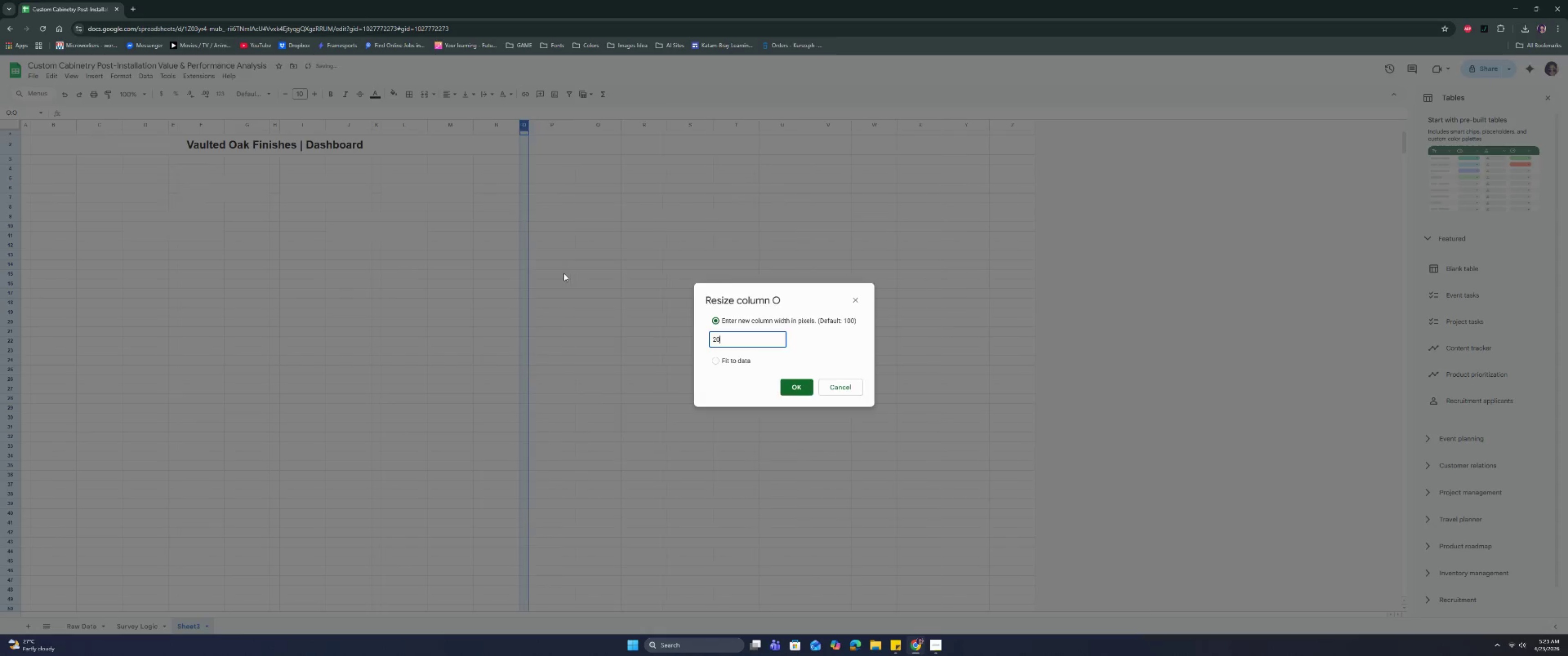 
key(Enter)
 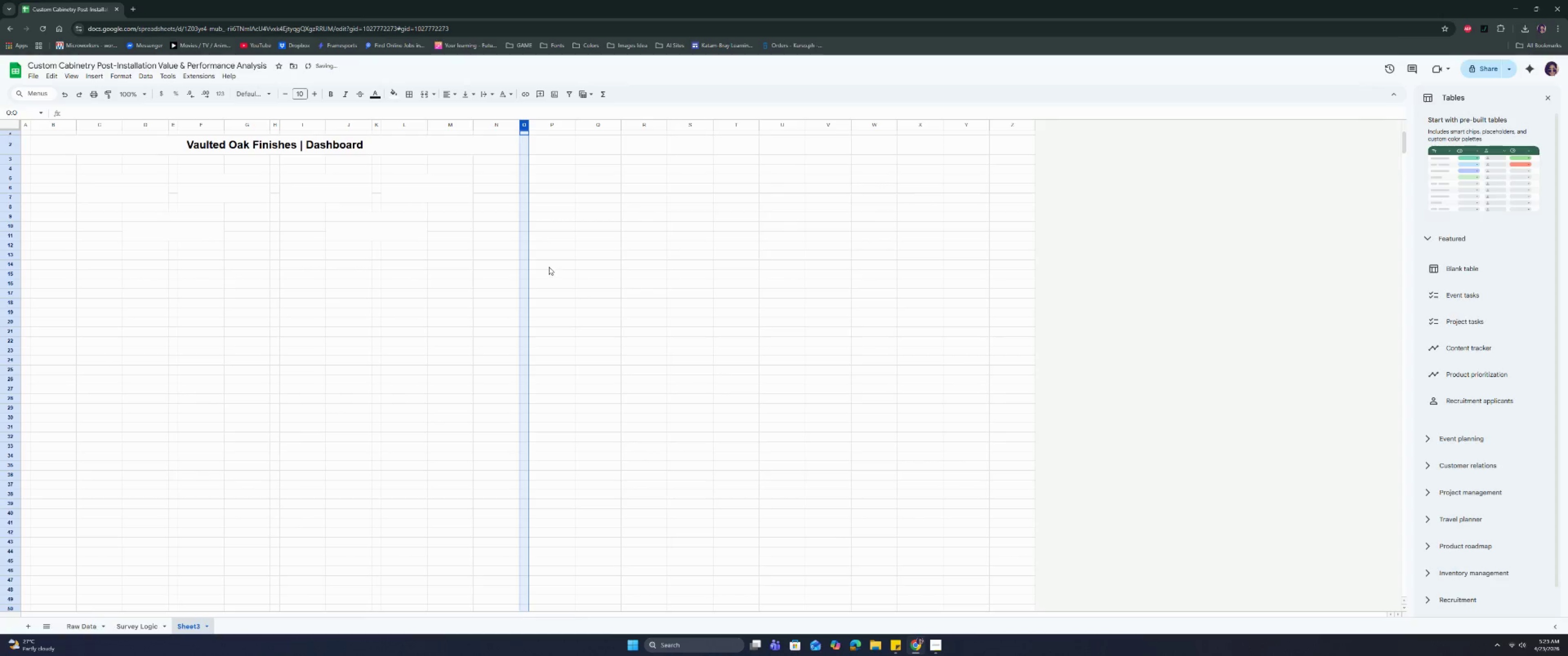 
left_click([446, 278])
 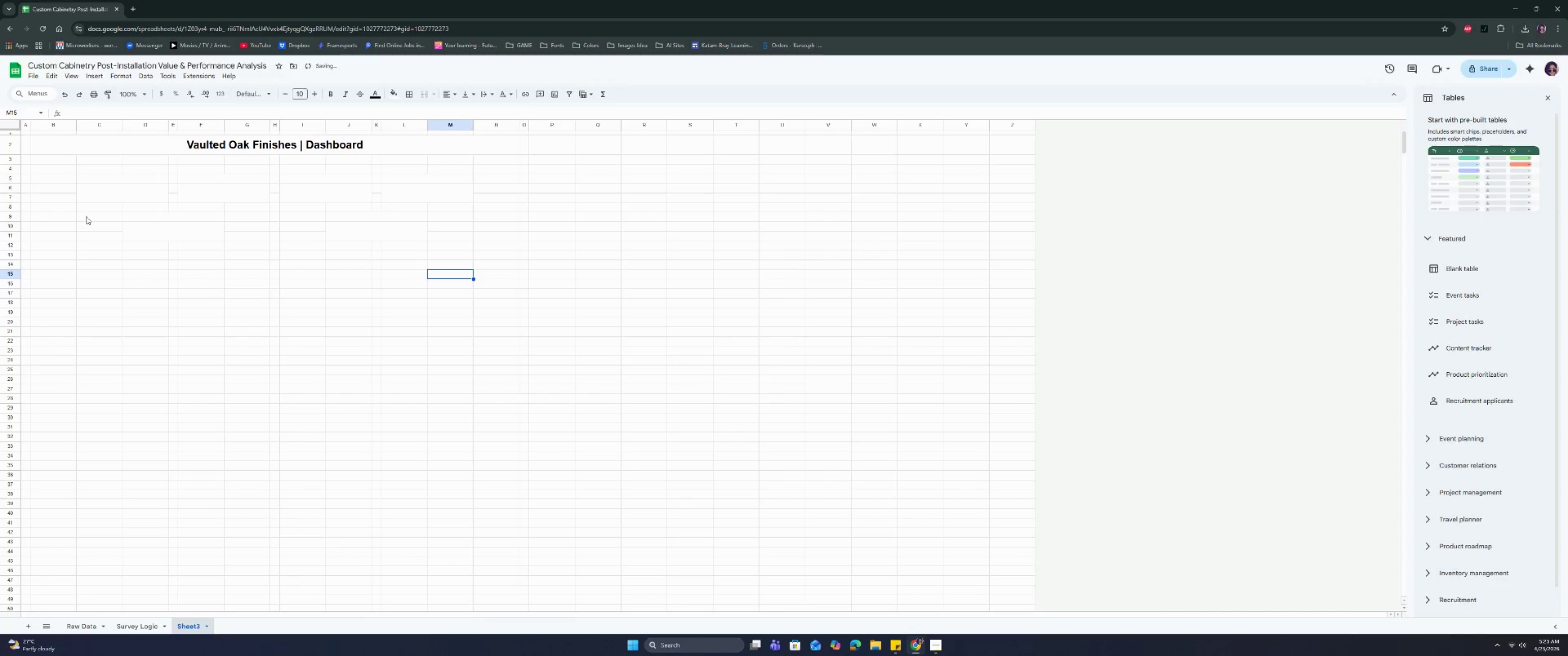 
left_click([70, 180])
 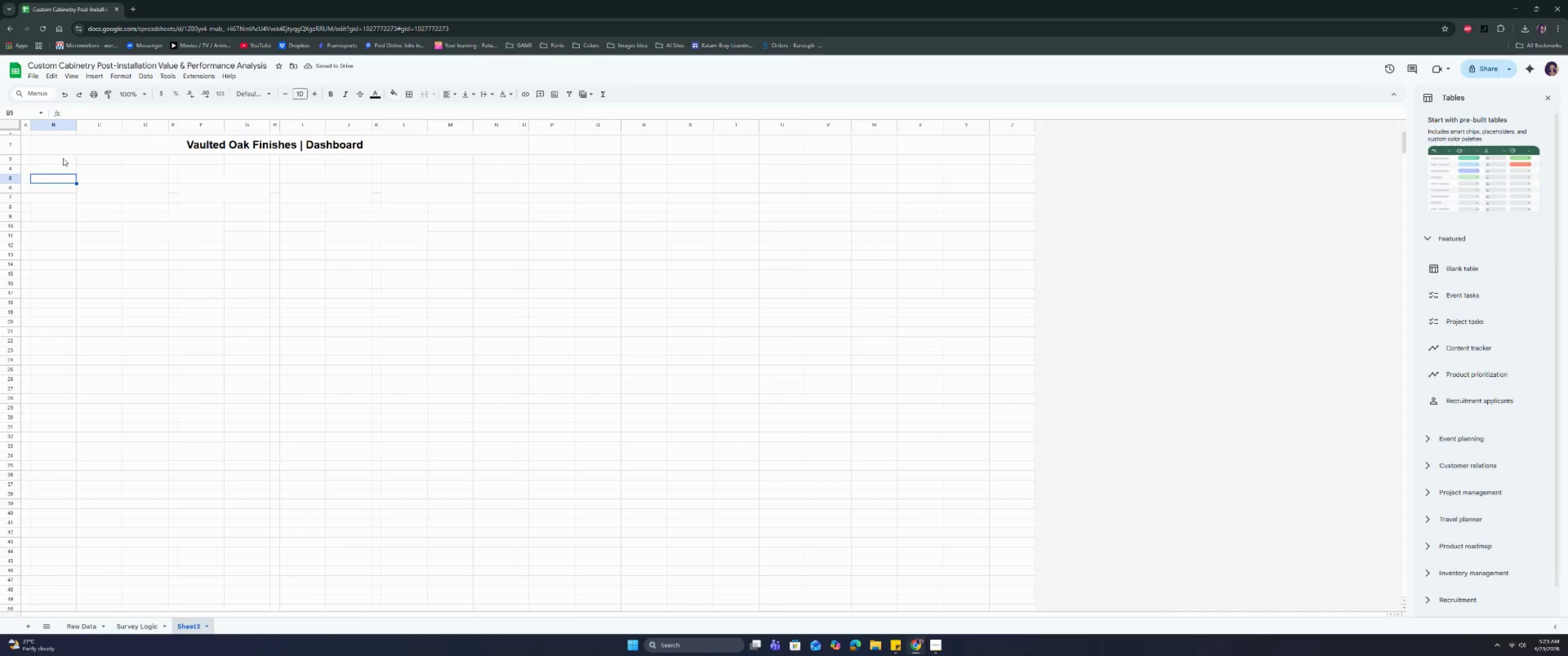 
left_click_drag(start_coordinate=[51, 158], to_coordinate=[490, 167])
 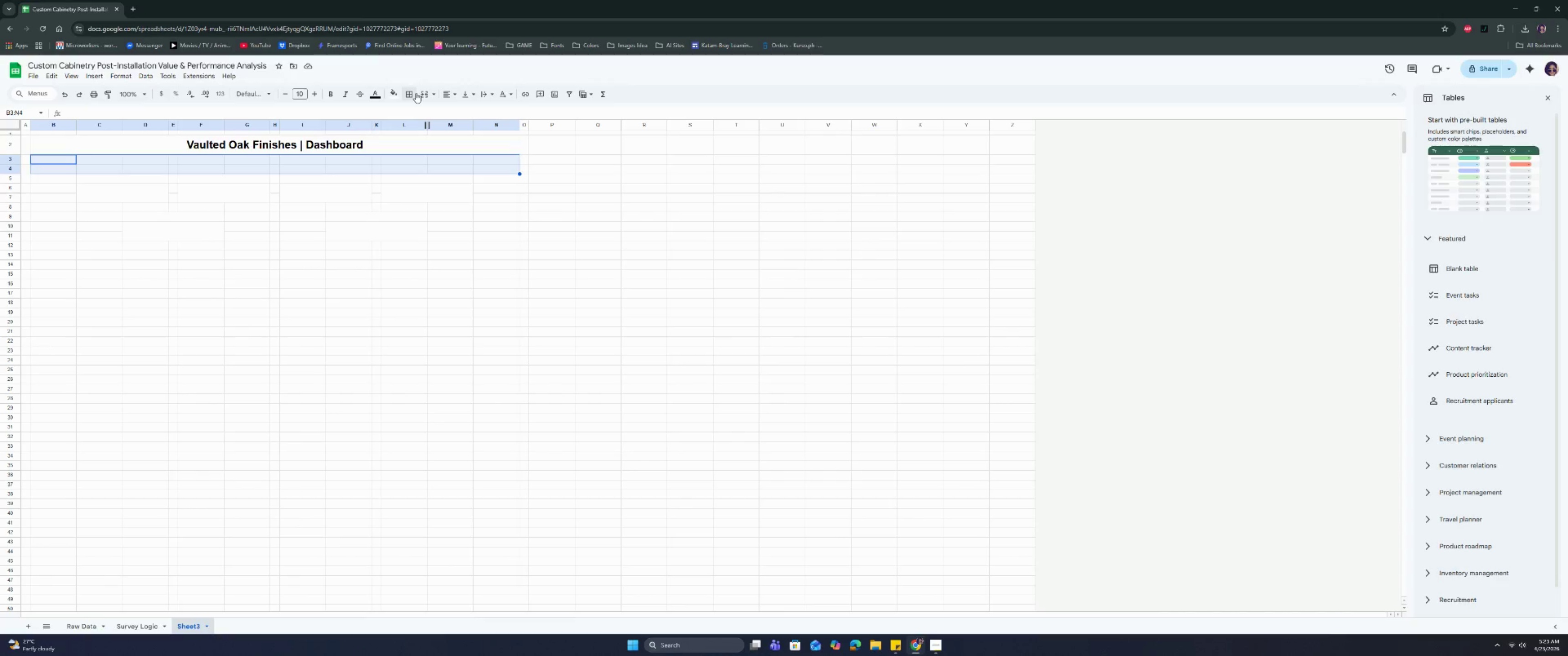 
left_click([416, 93])
 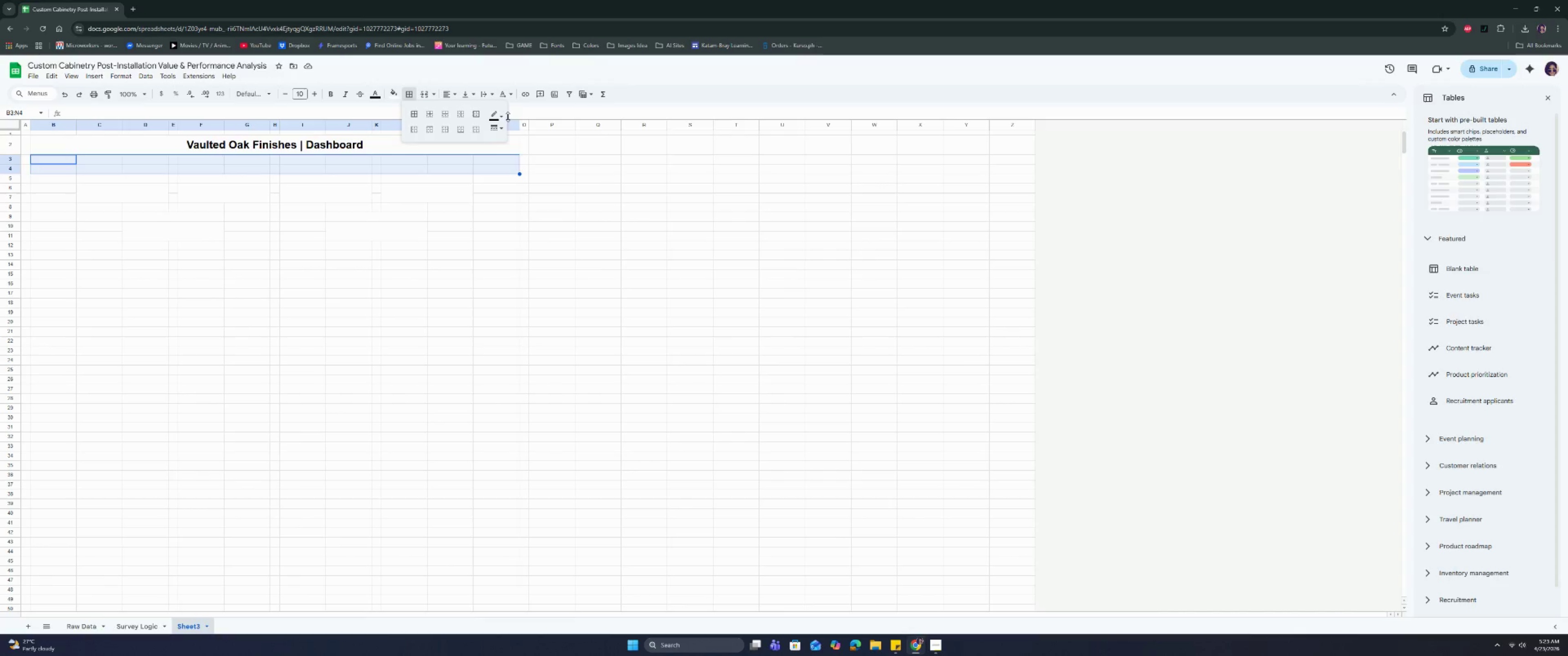 
left_click([500, 116])
 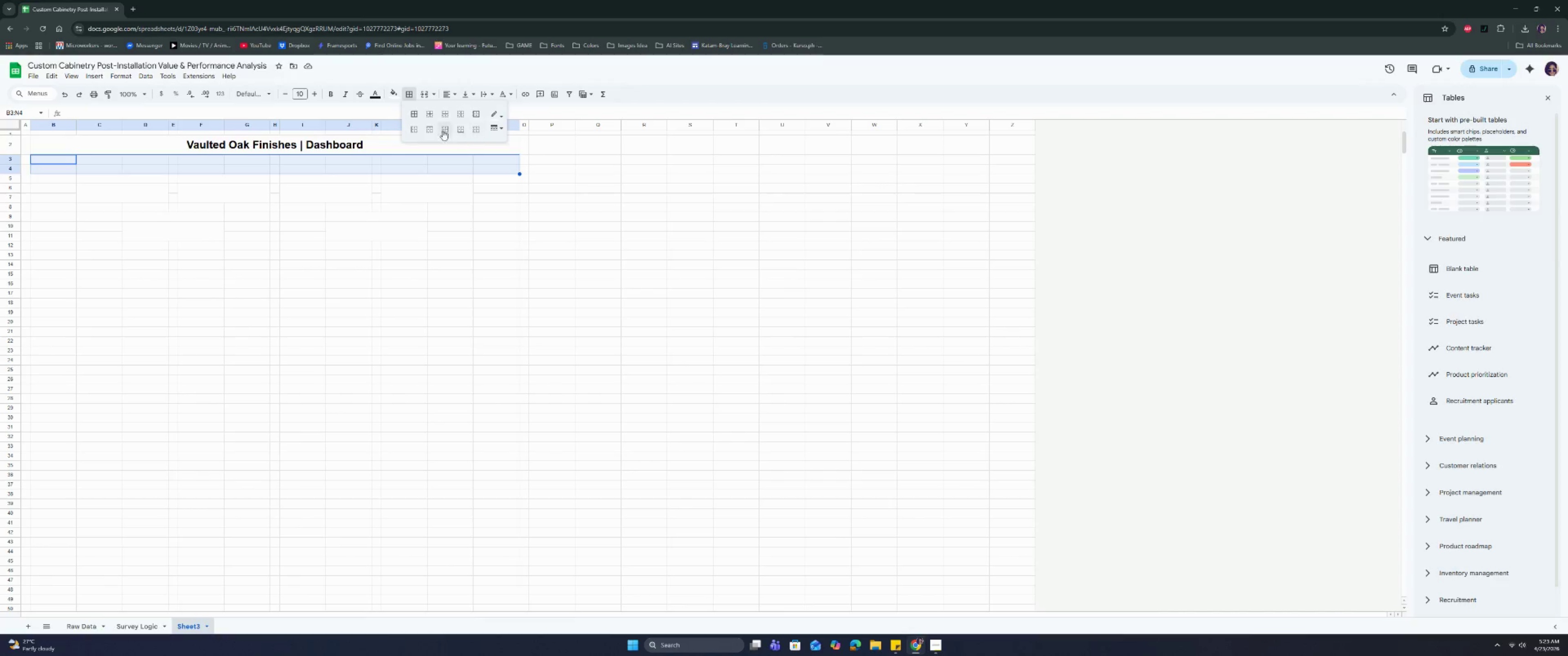 
left_click([428, 117])
 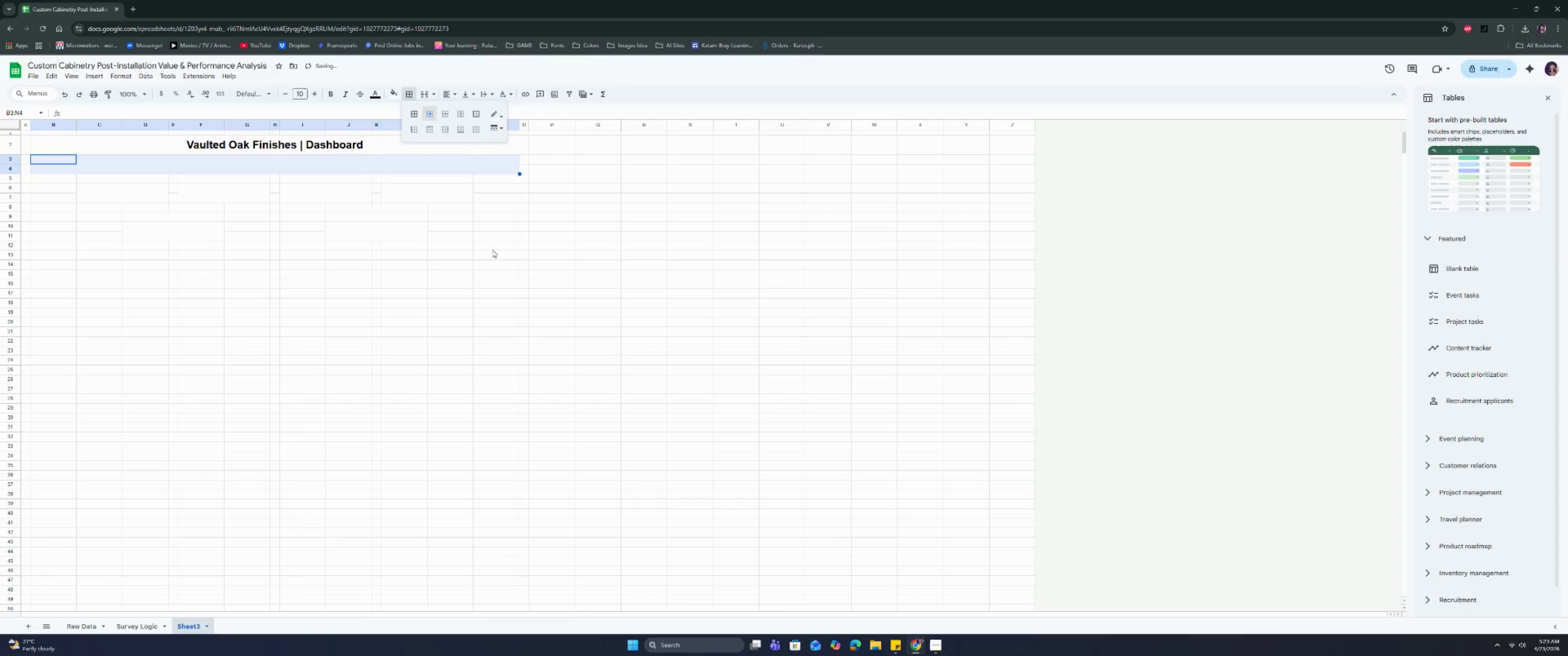 
left_click([492, 250])
 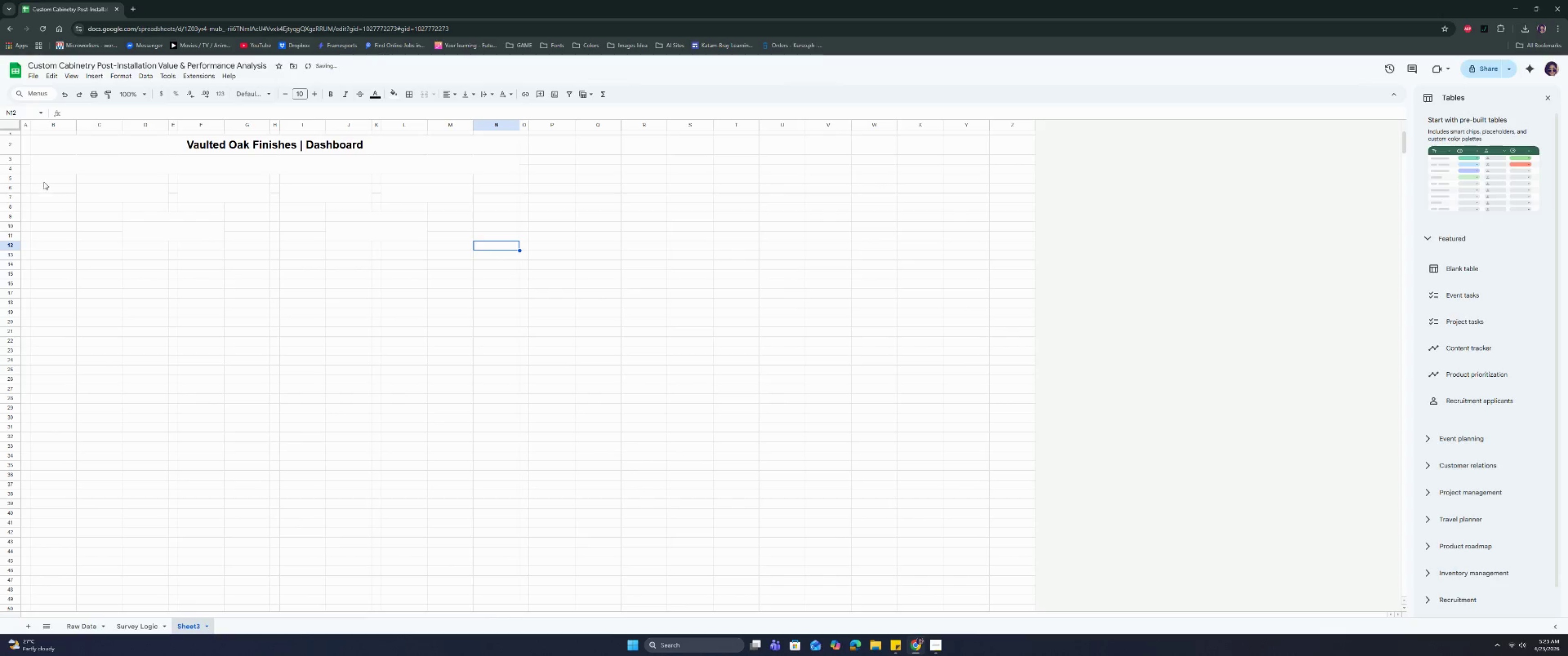 
left_click_drag(start_coordinate=[43, 179], to_coordinate=[45, 235])
 